 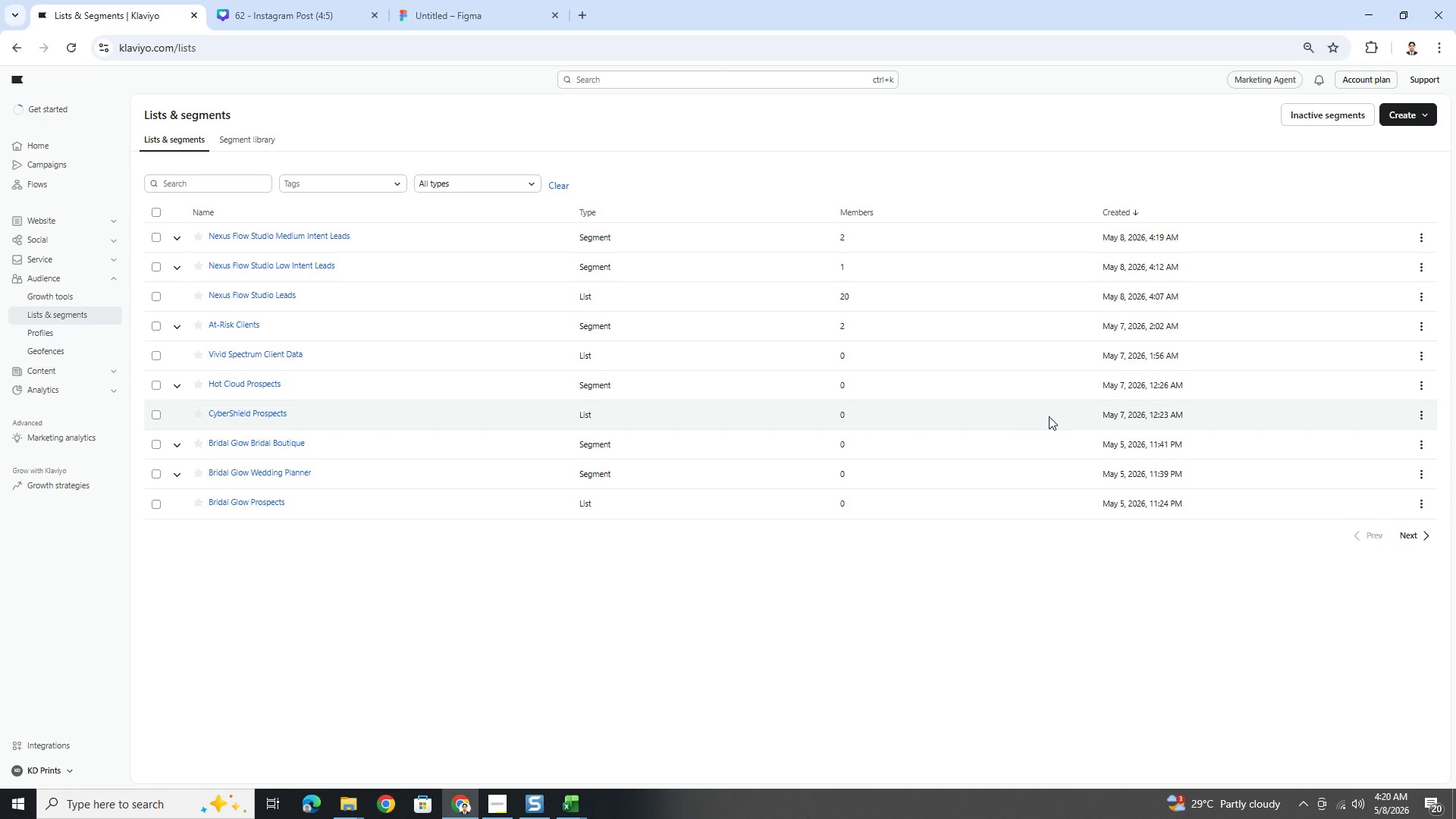 
left_click([1420, 114])
 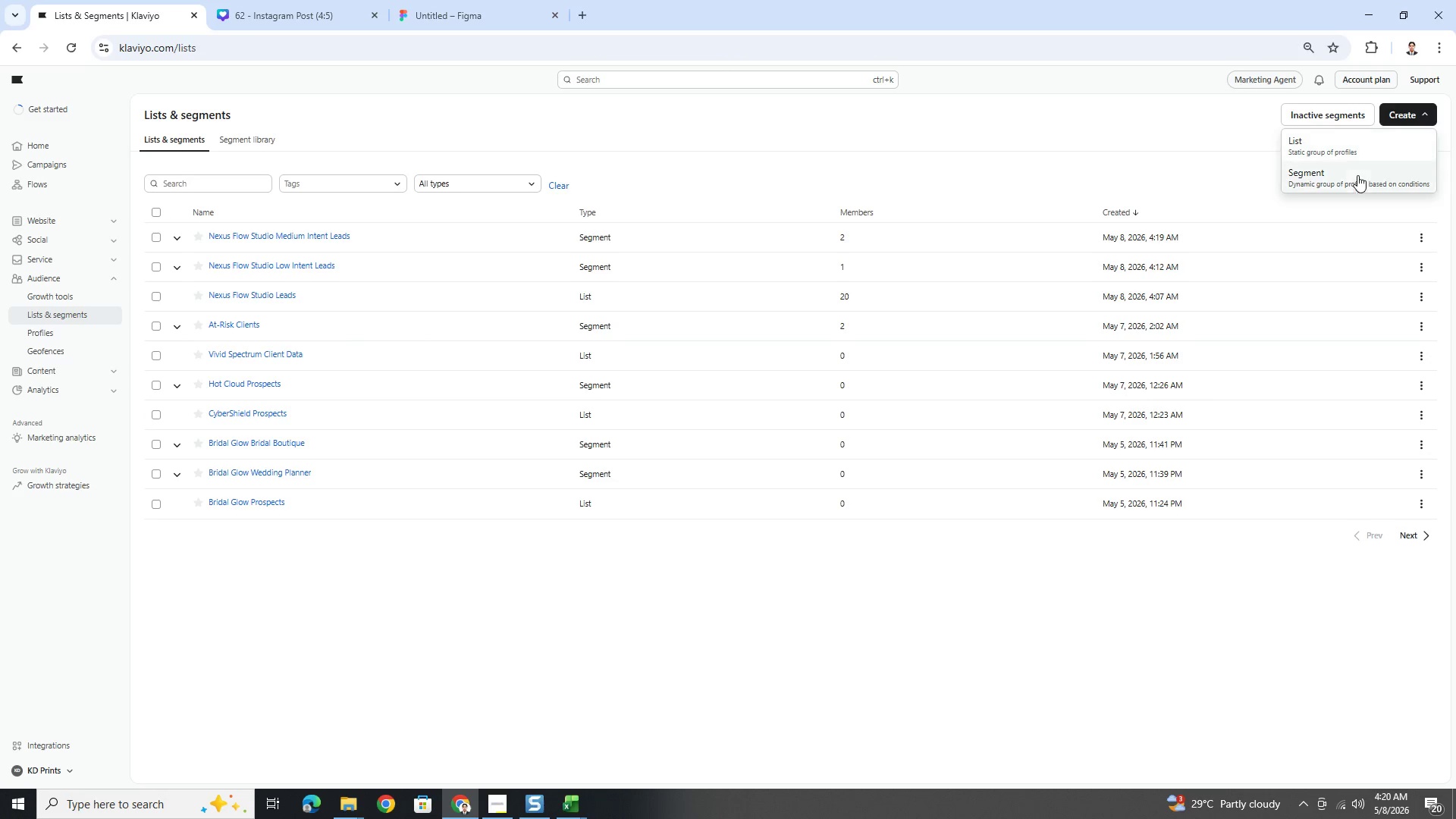 
left_click([1357, 178])
 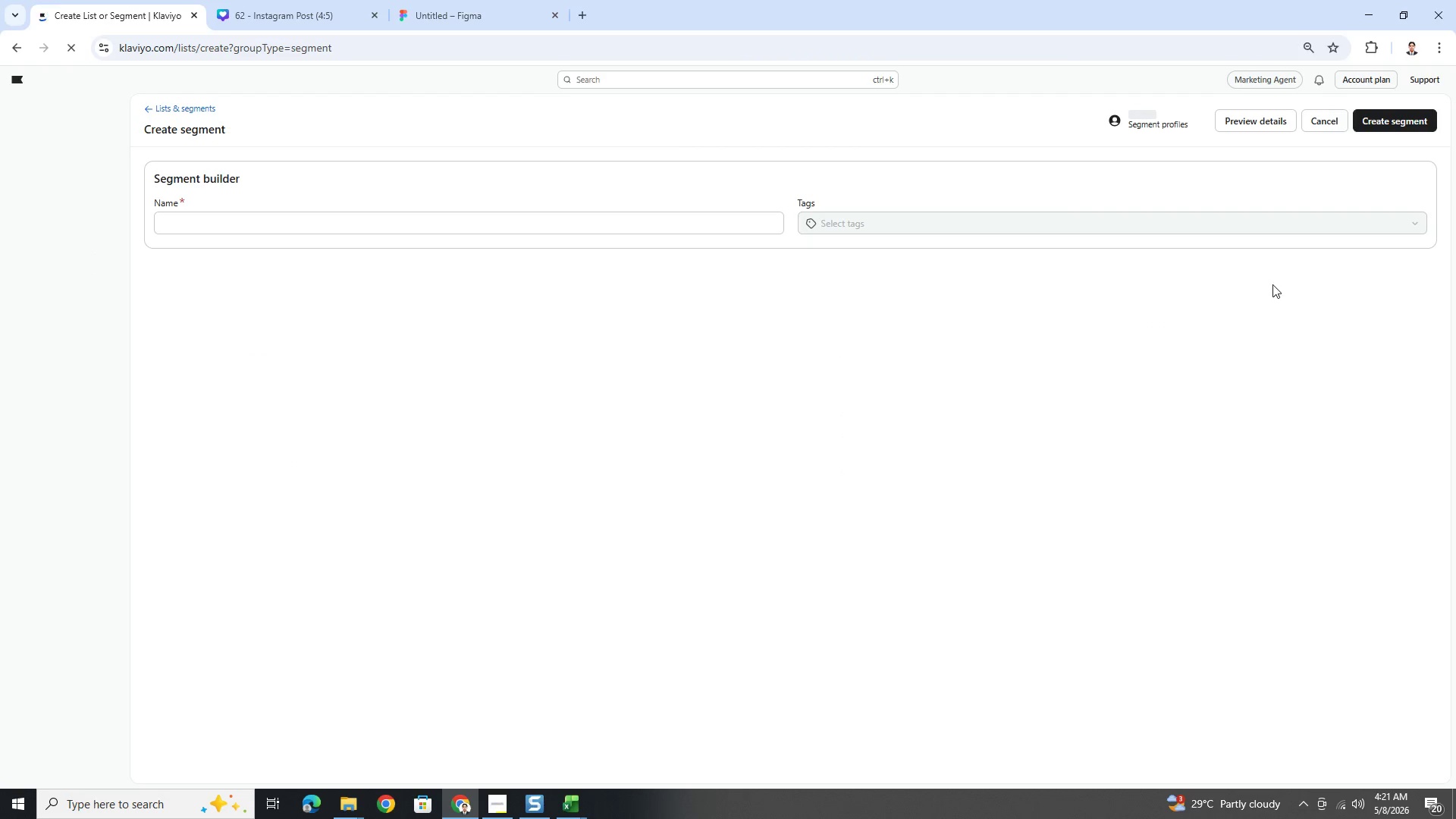 
wait(5.23)
 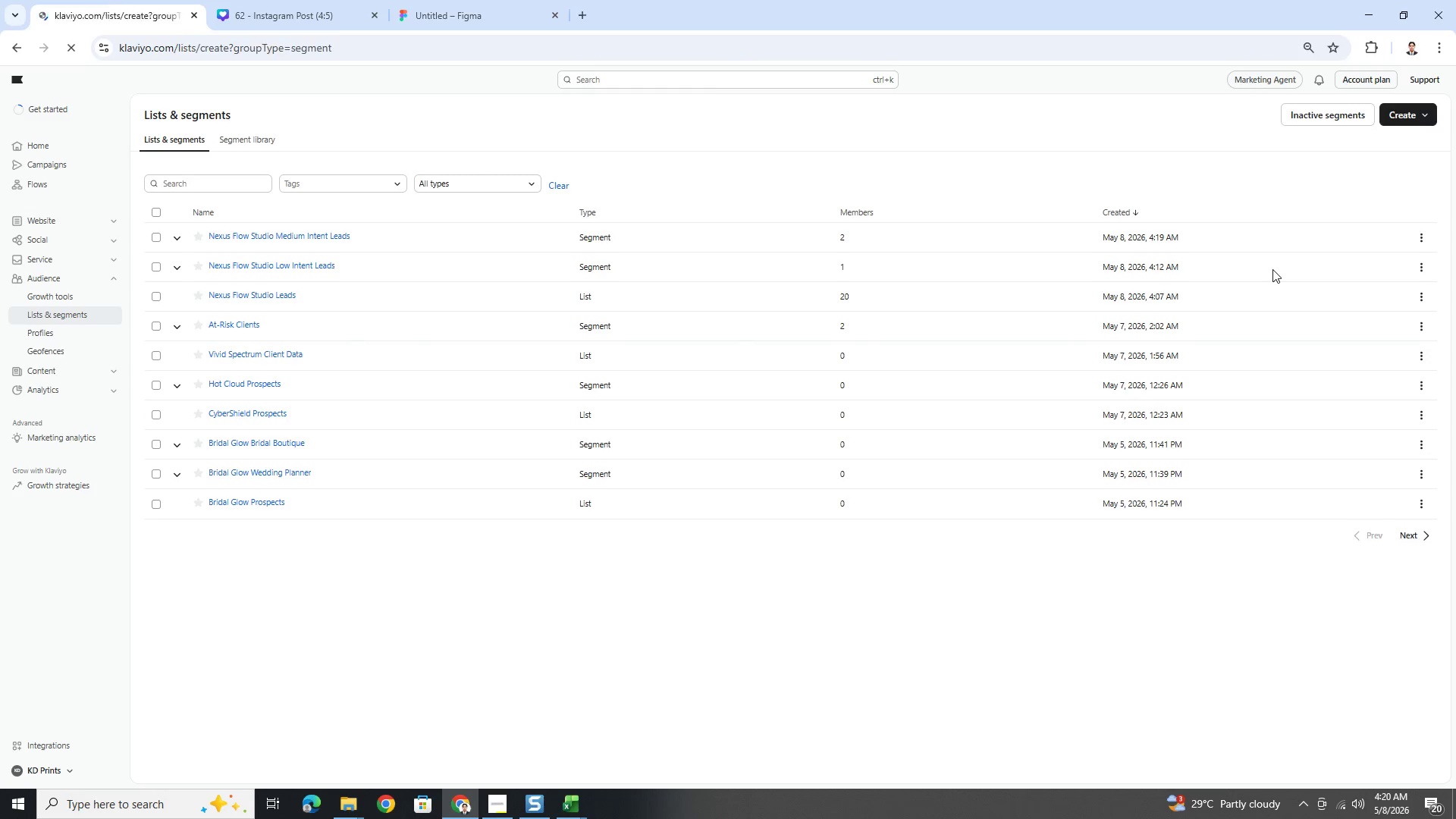 
left_click([303, 228])
 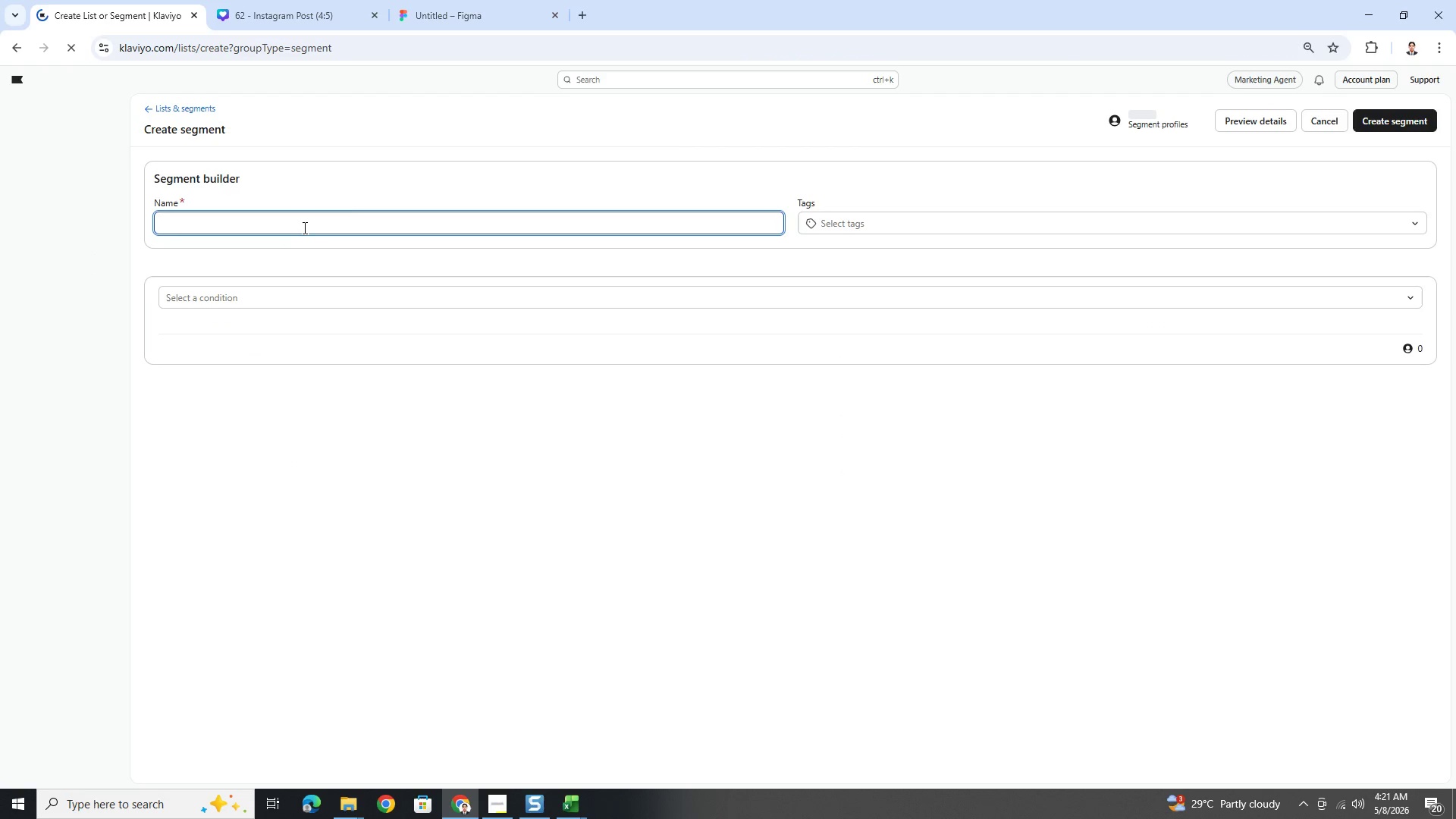 
key(Control+V)
 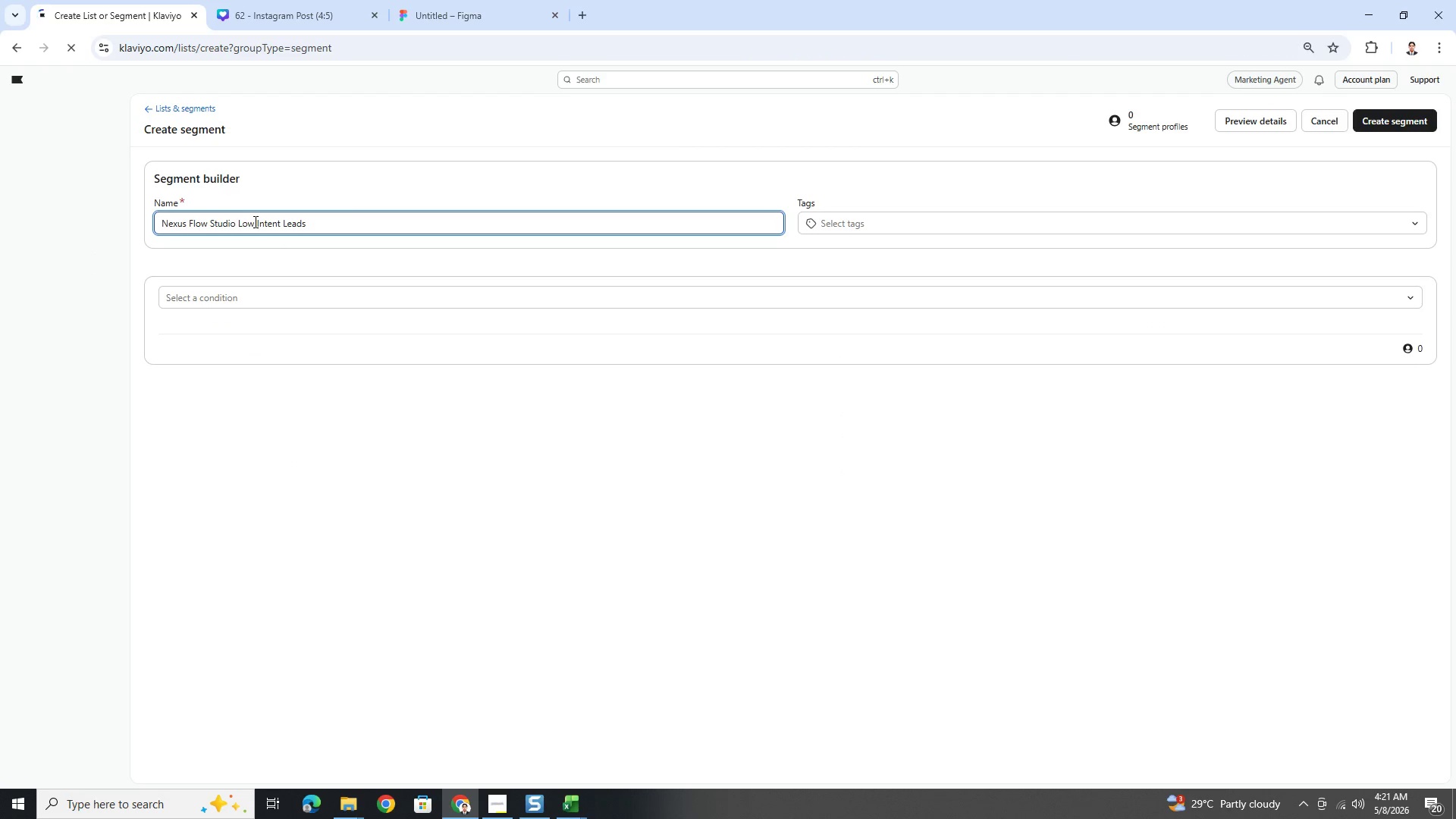 
left_click_drag(start_coordinate=[254, 221], to_coordinate=[240, 221])
 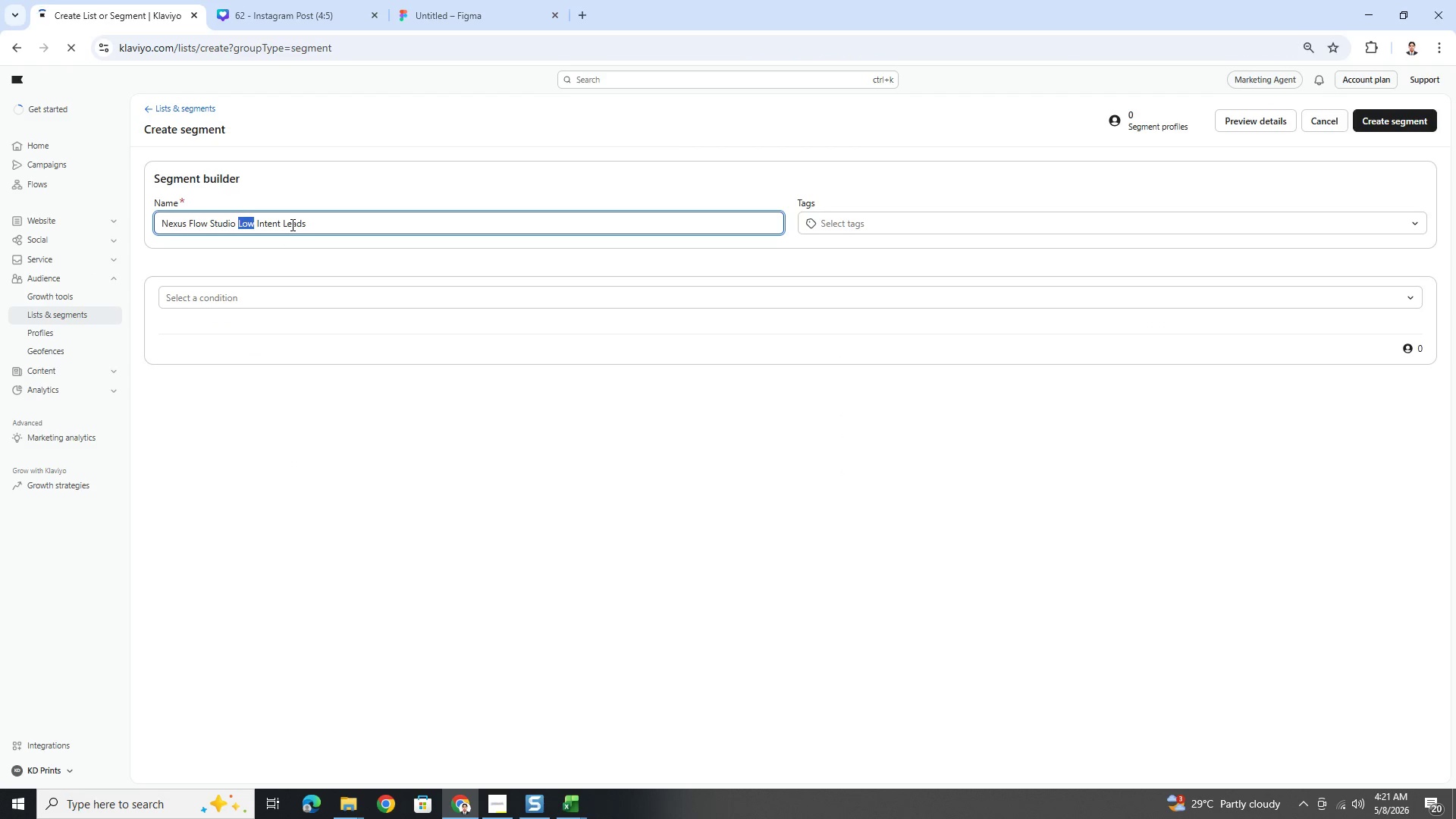 
type(High)
 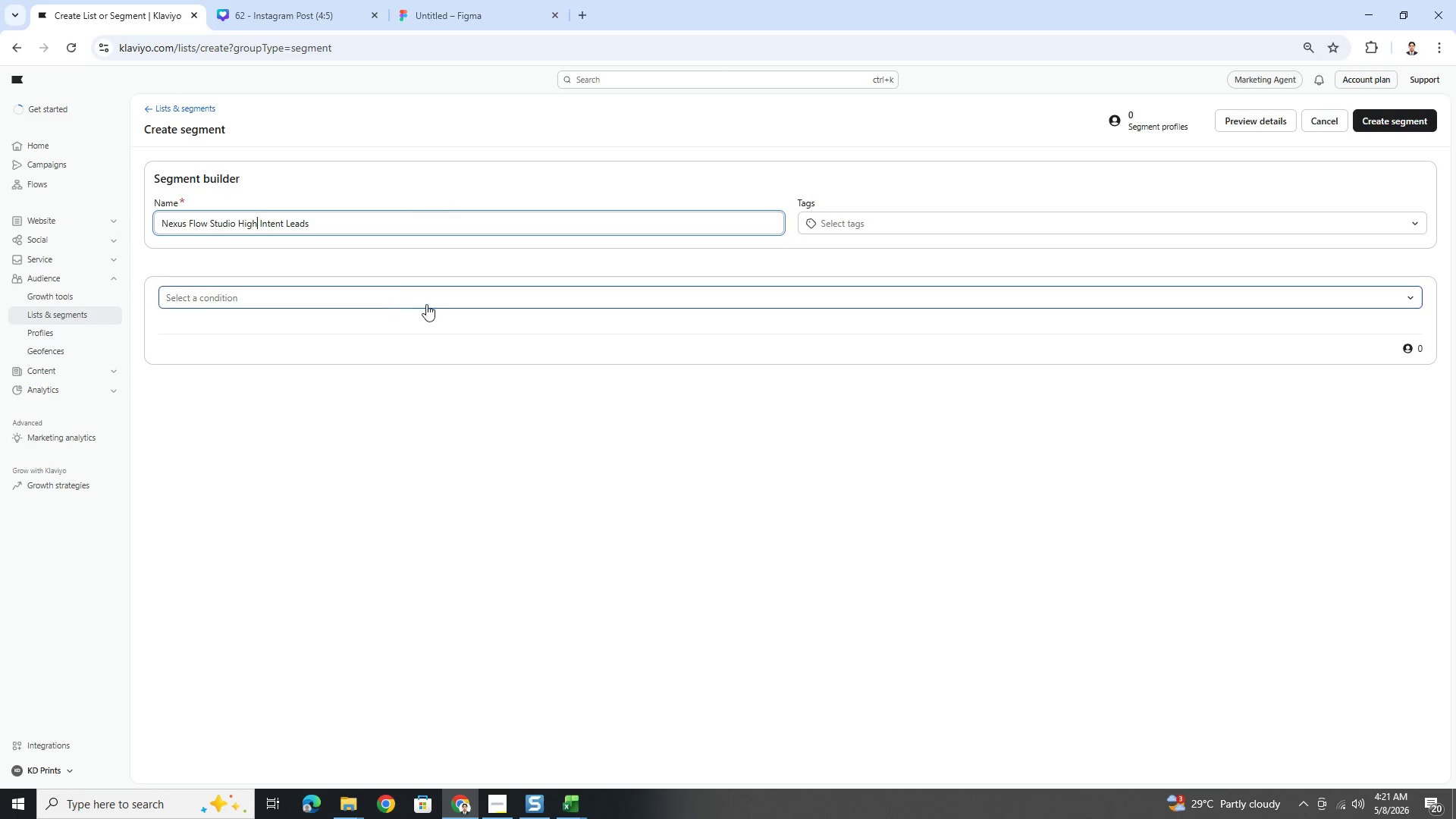 
left_click([435, 303])
 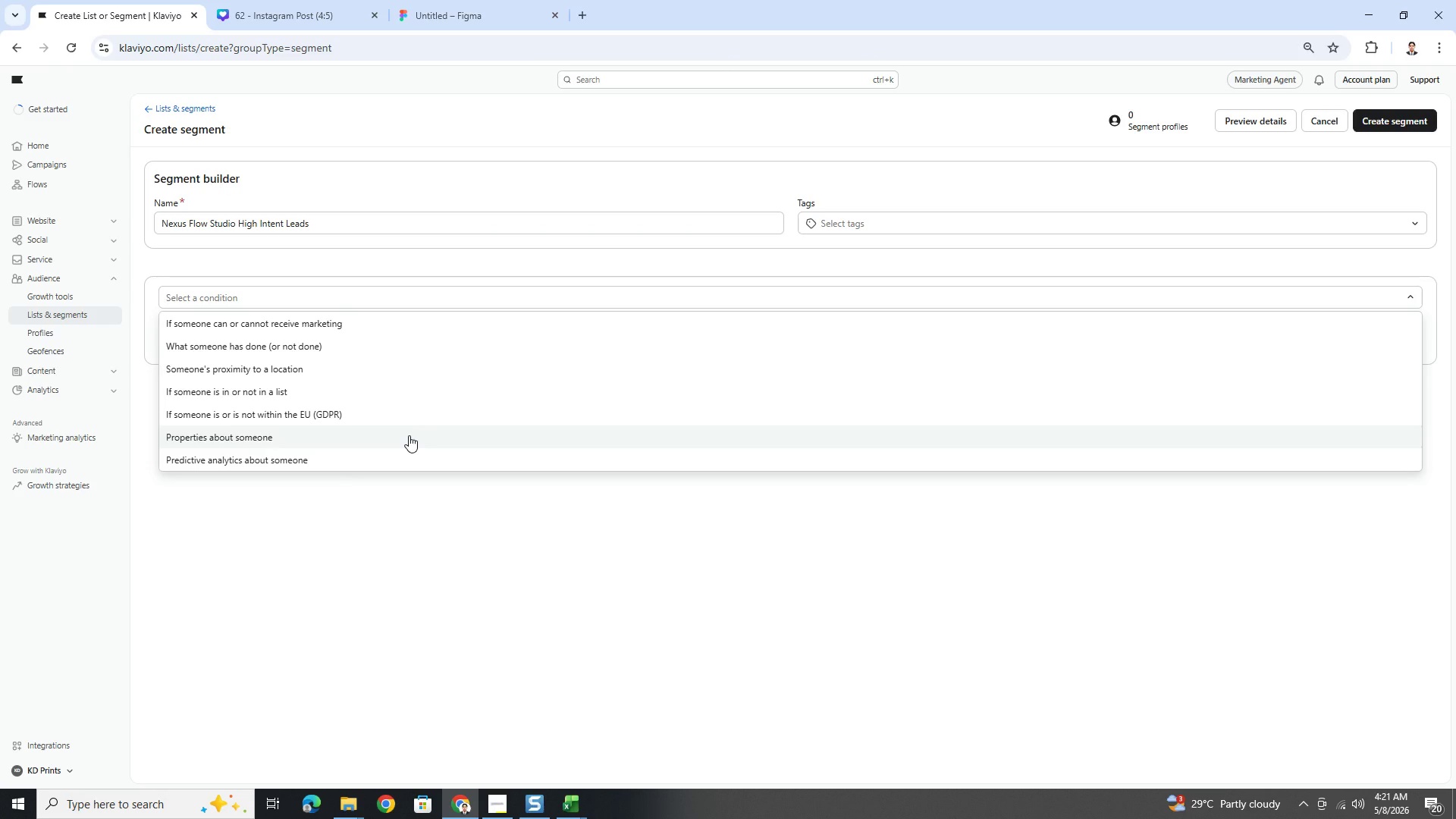 
left_click([409, 435])
 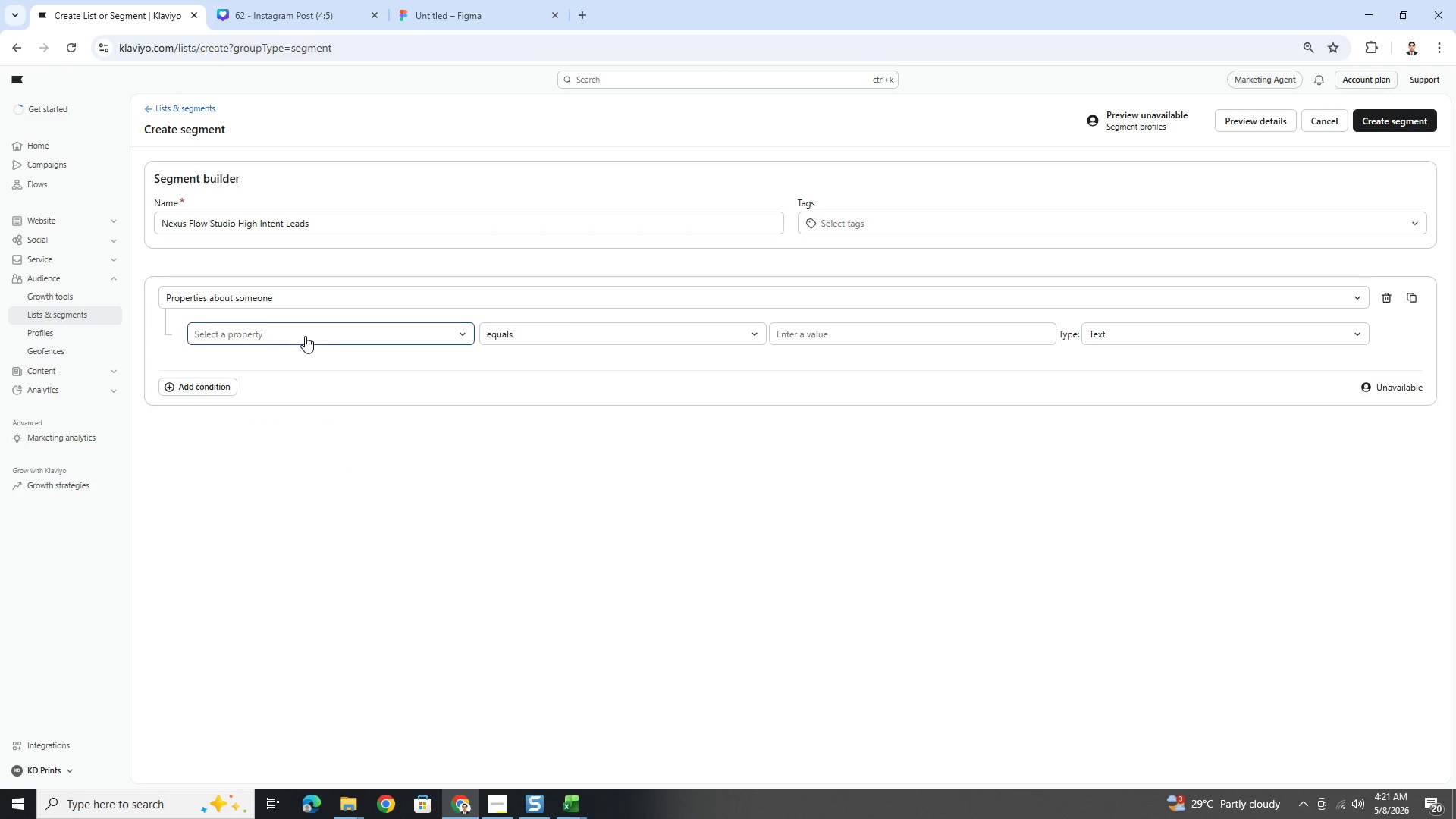 
left_click([305, 335])
 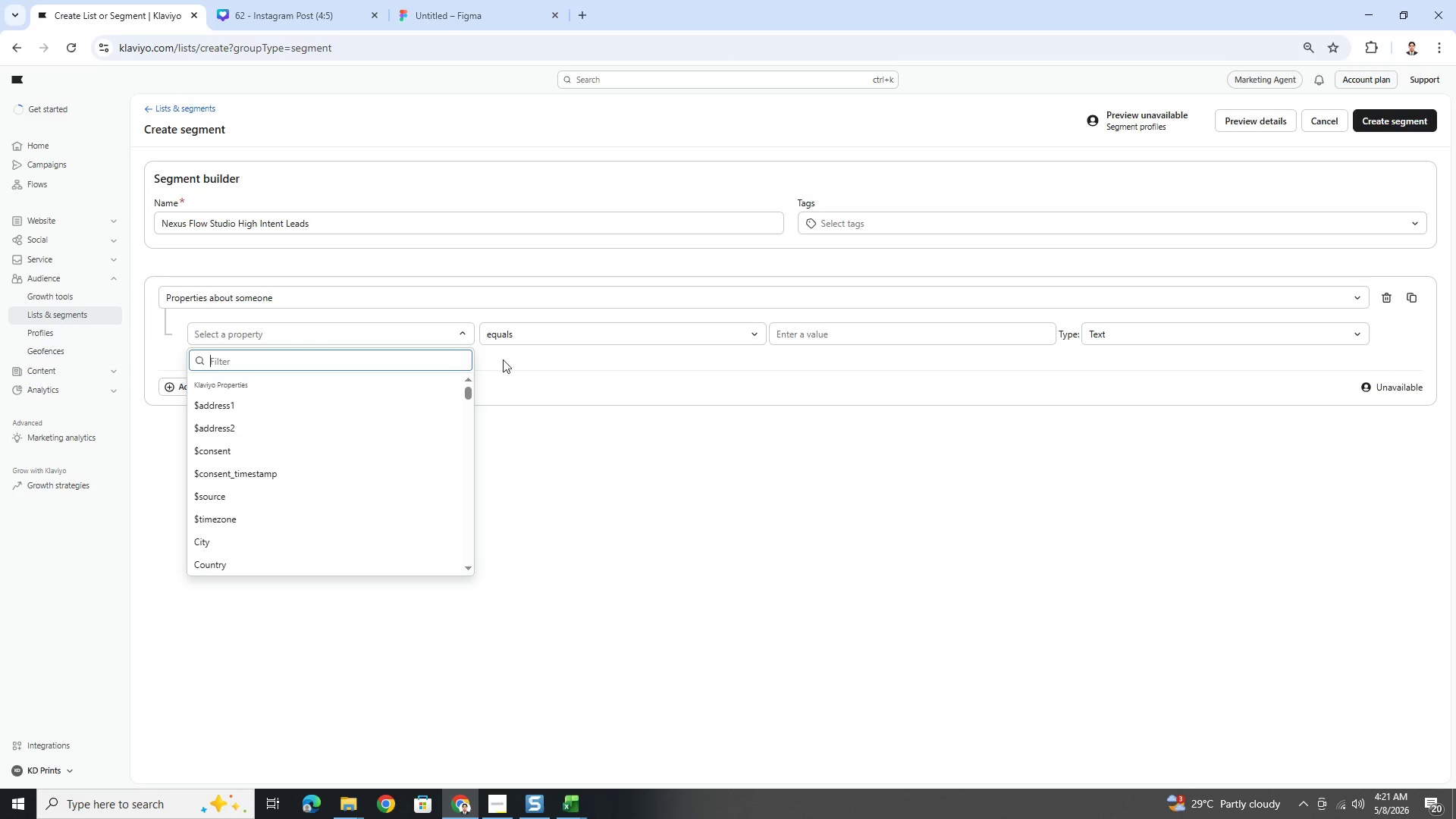 
left_click([437, 337])
 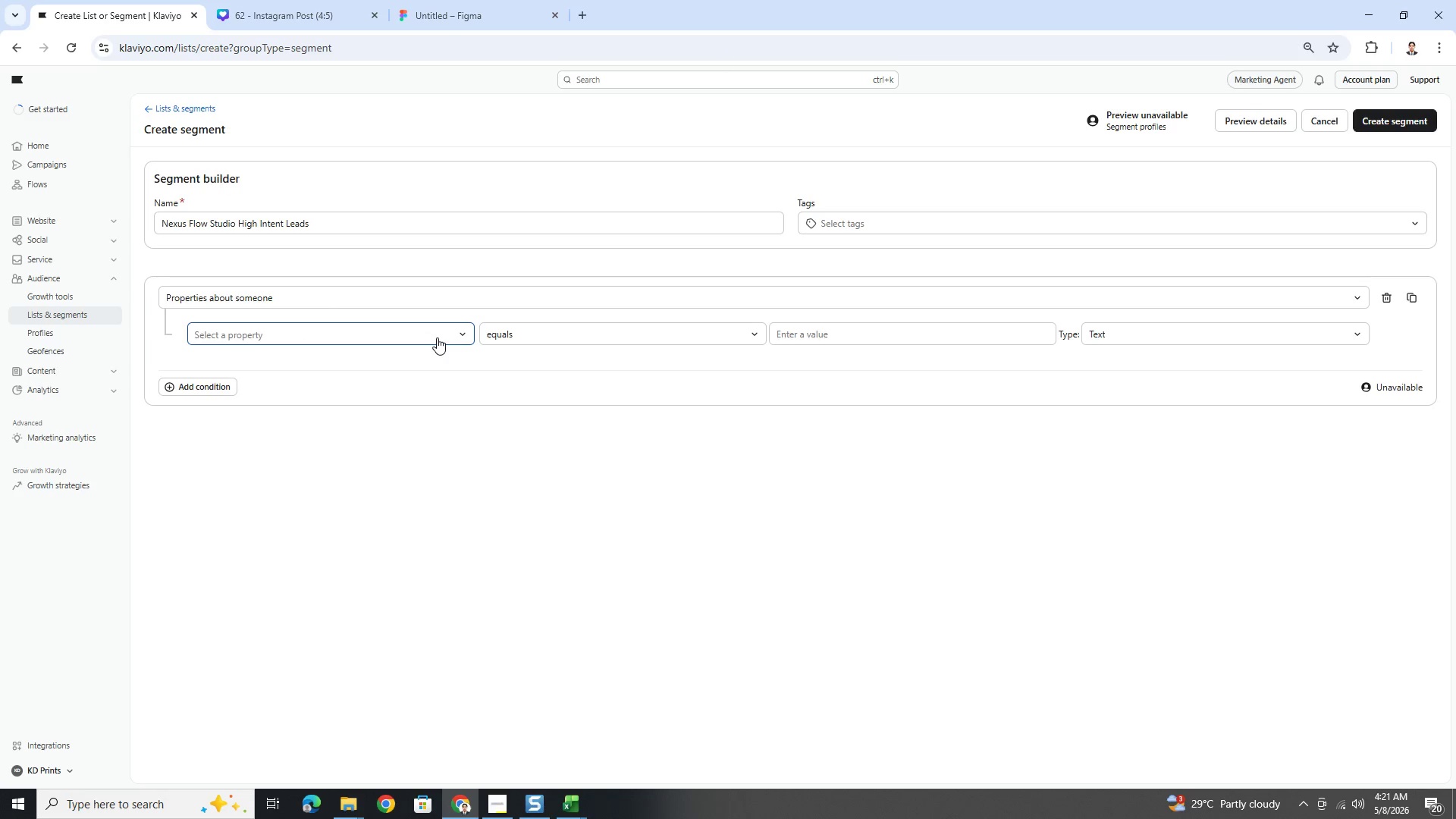 
left_click([437, 337])
 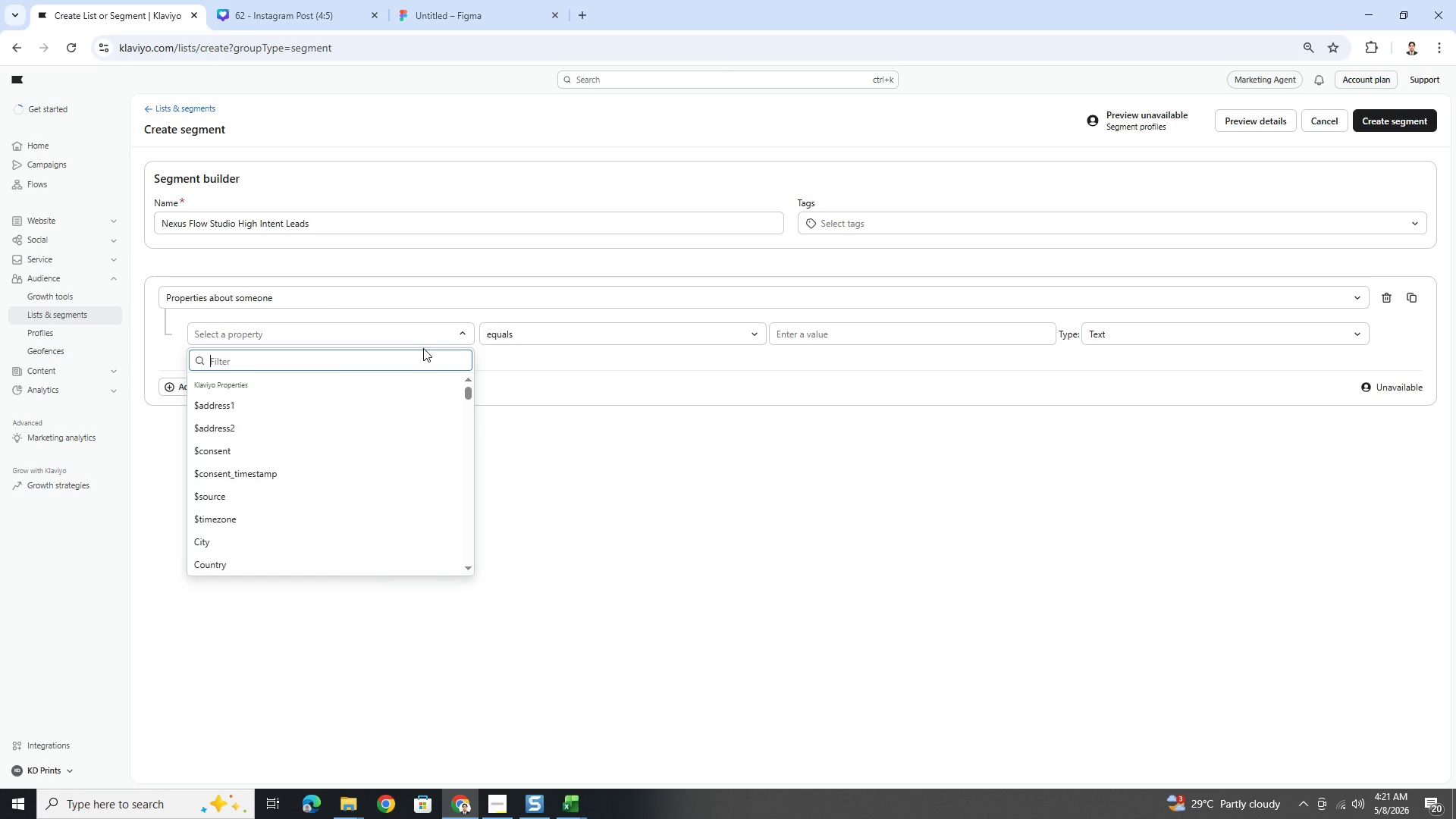 
type(lead)
 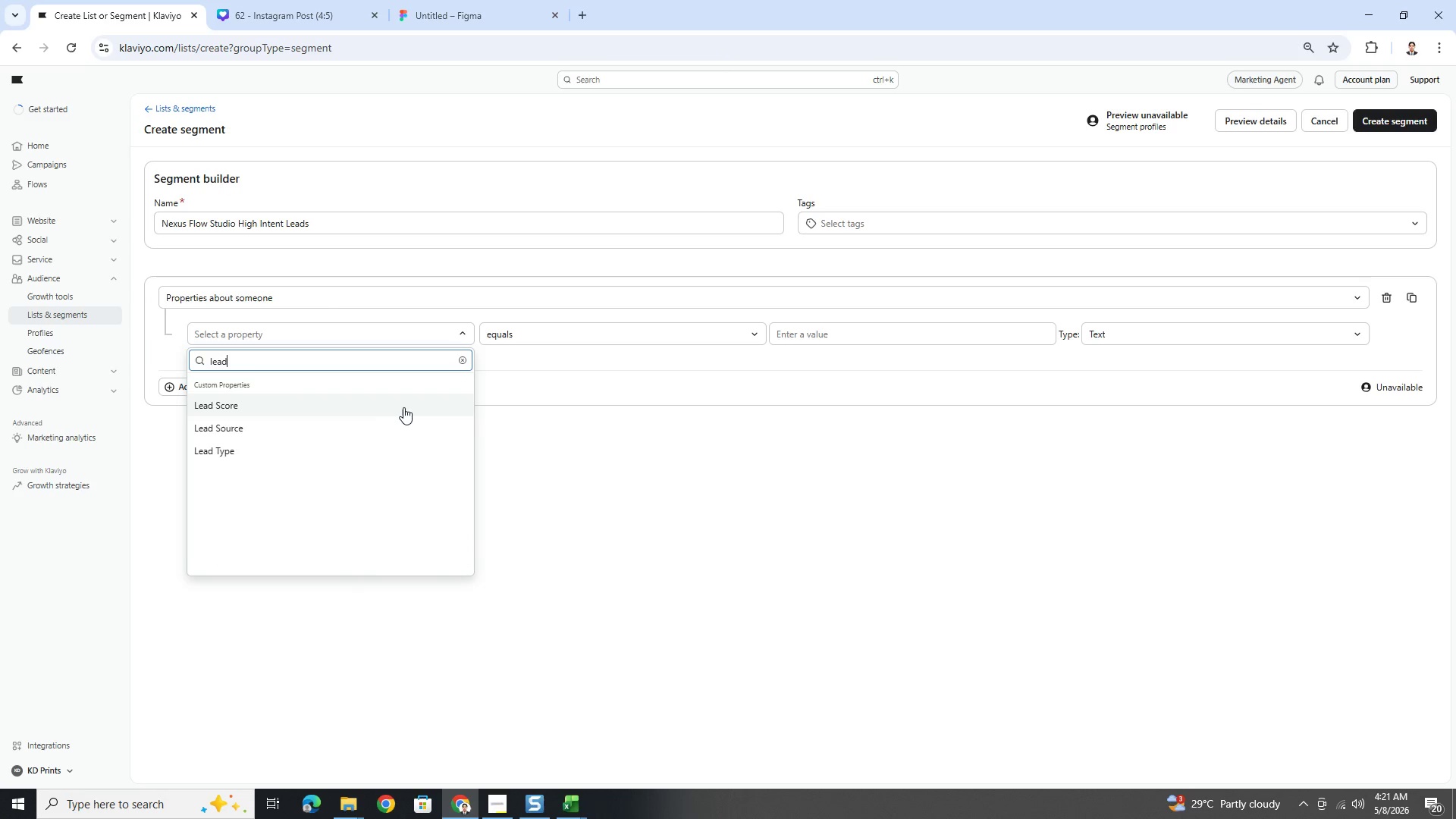 
left_click([404, 407])
 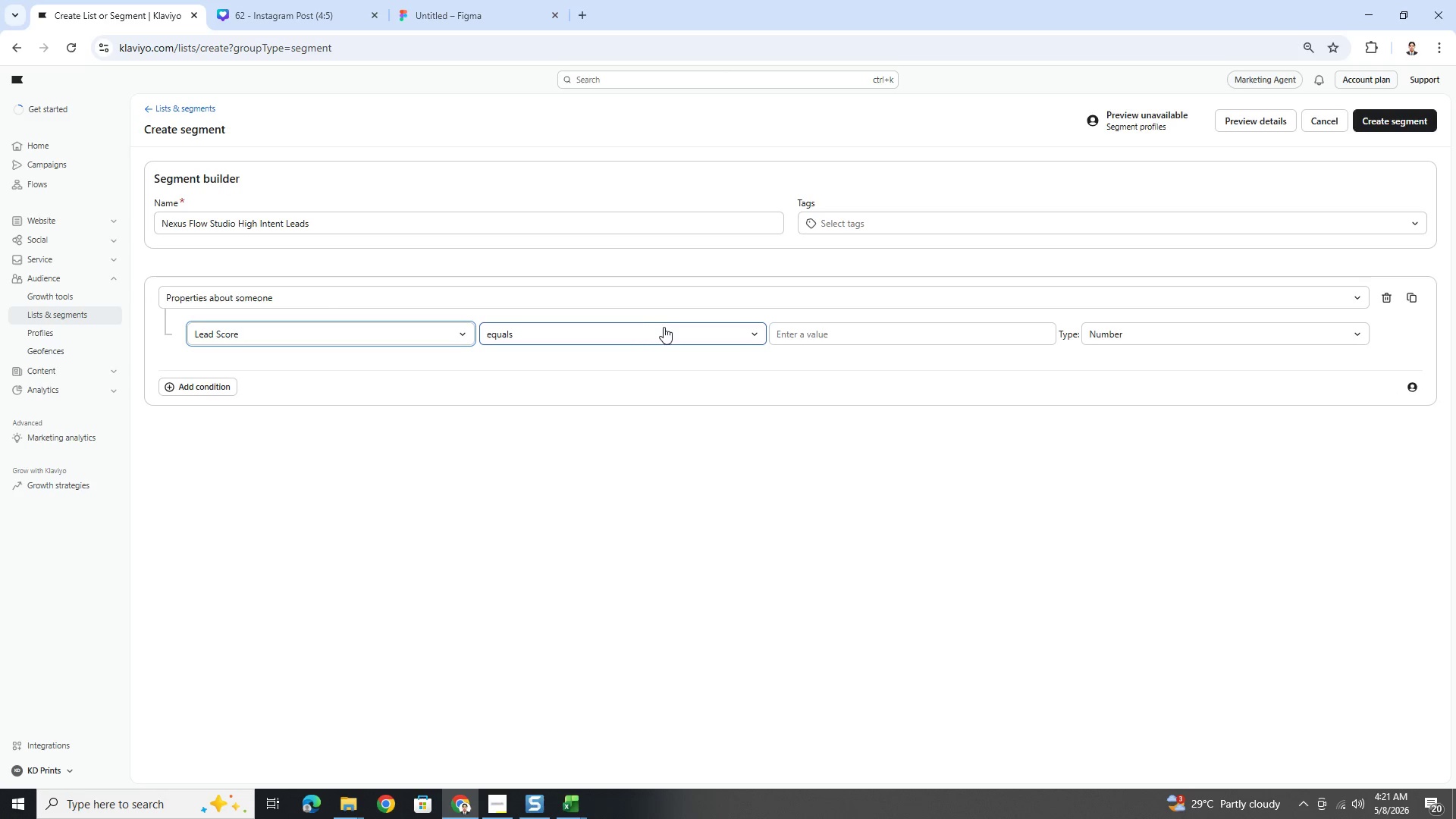 
left_click([667, 334])
 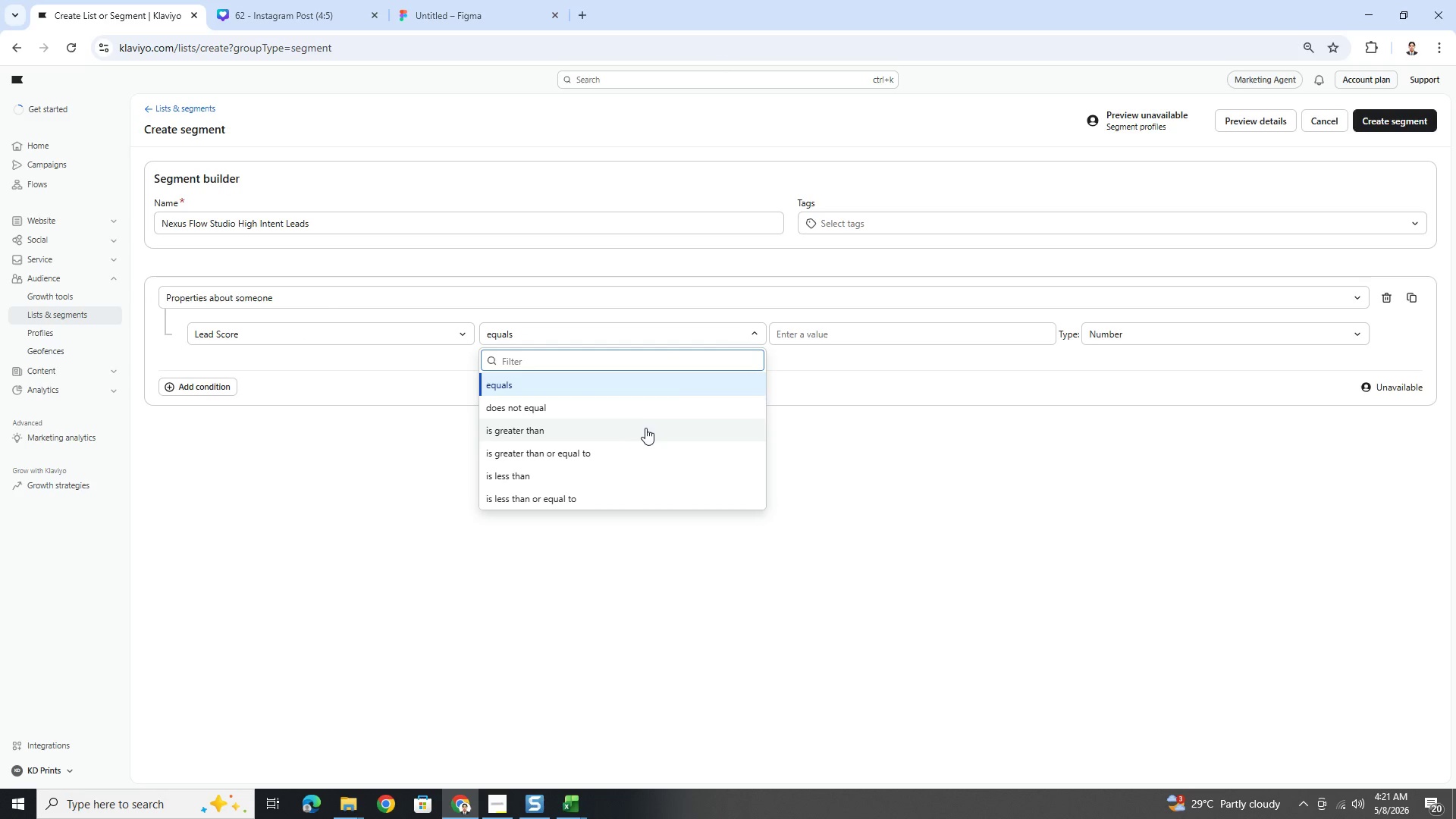 
left_click([648, 447])
 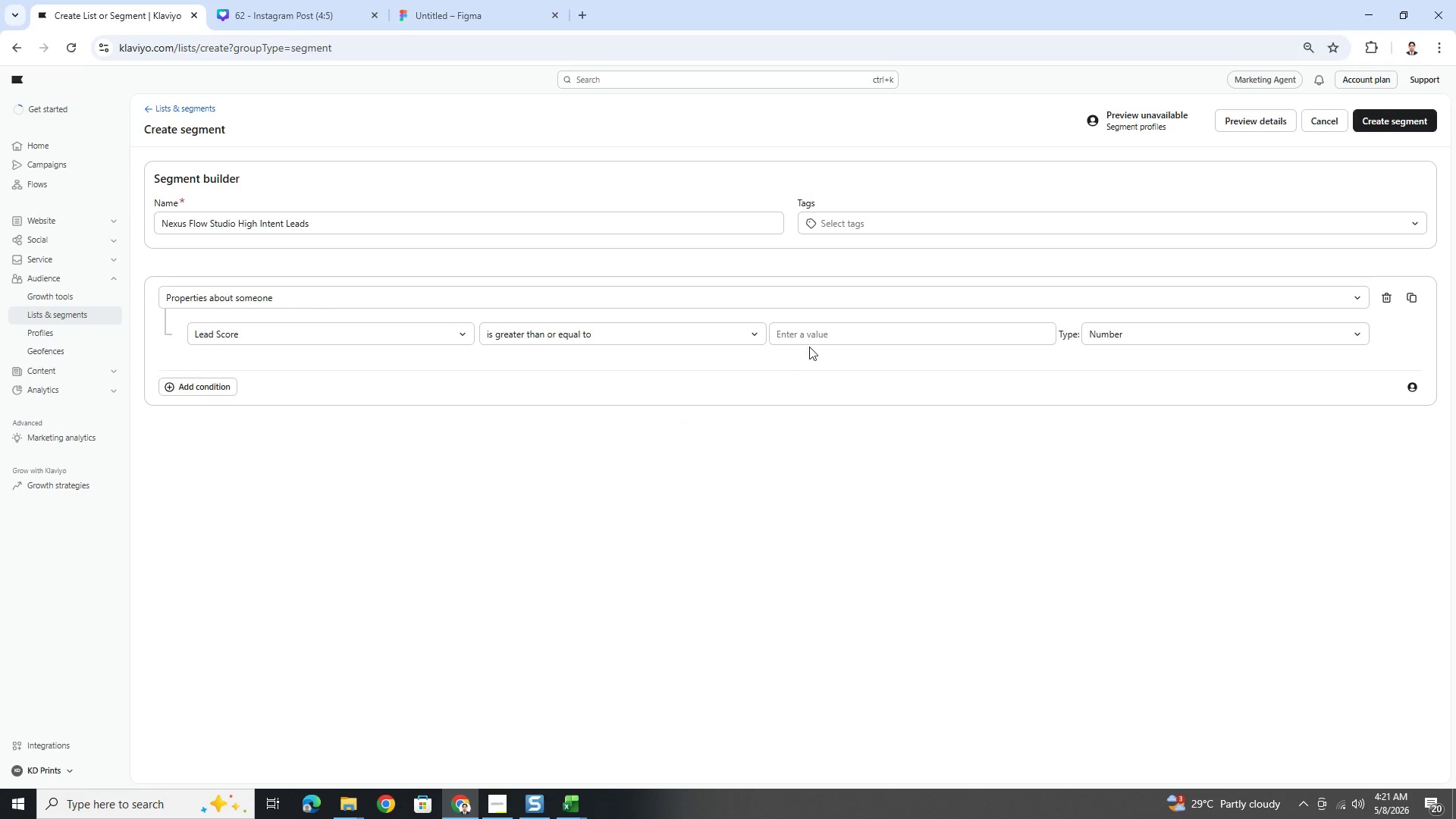 
left_click([846, 333])
 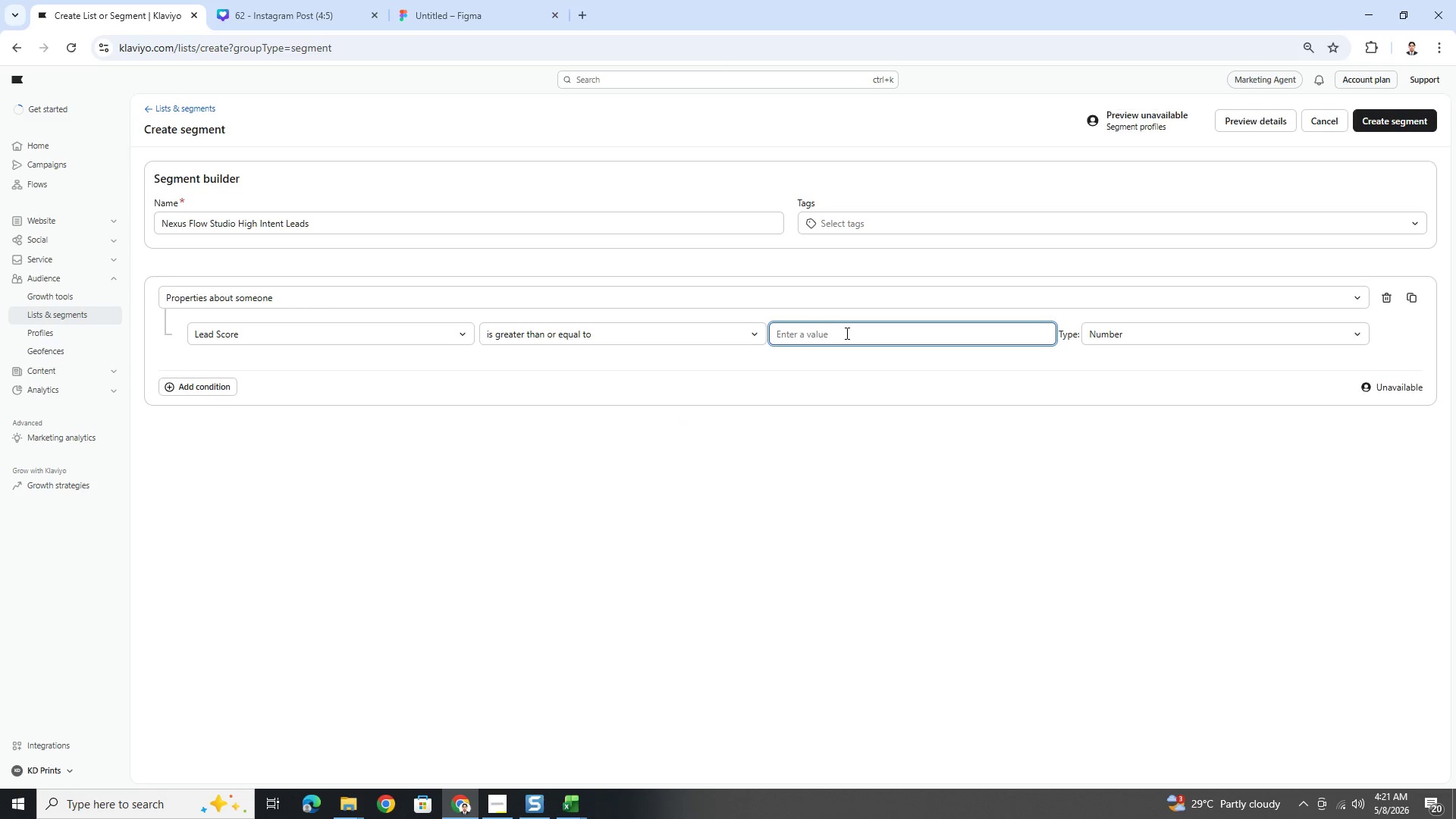 
key(Numpad7)
 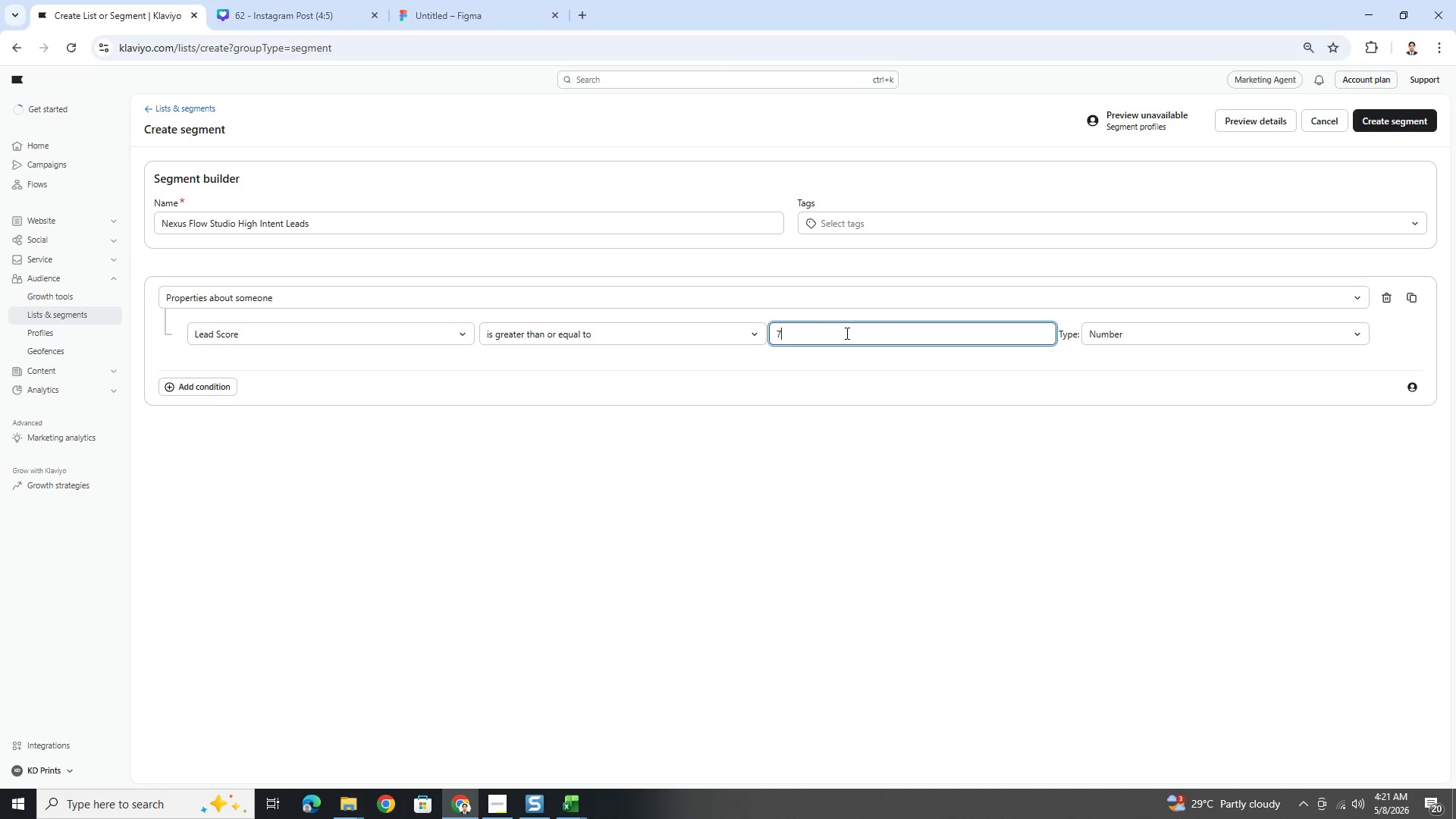 
key(Numpad0)
 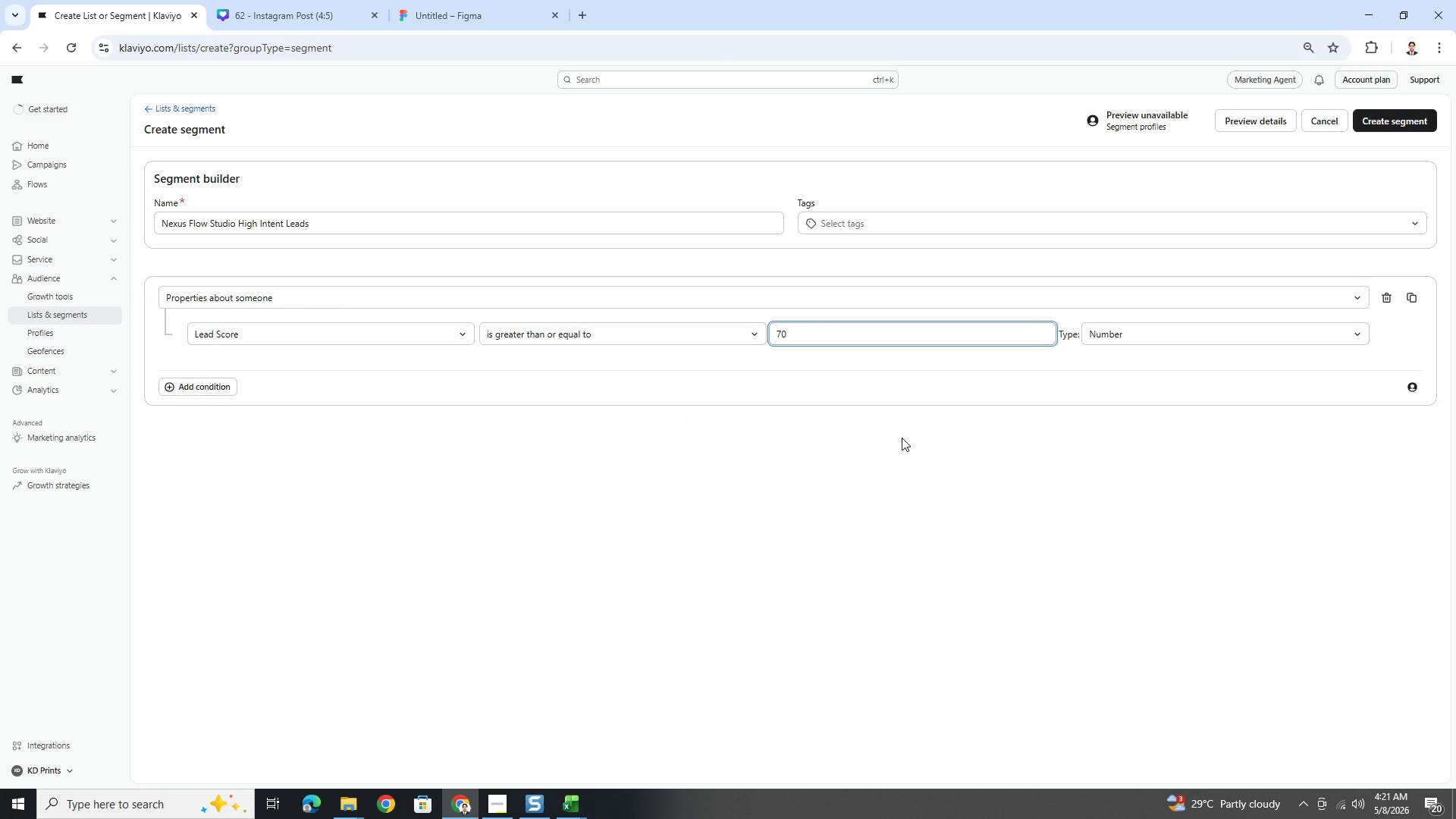 
left_click([908, 460])
 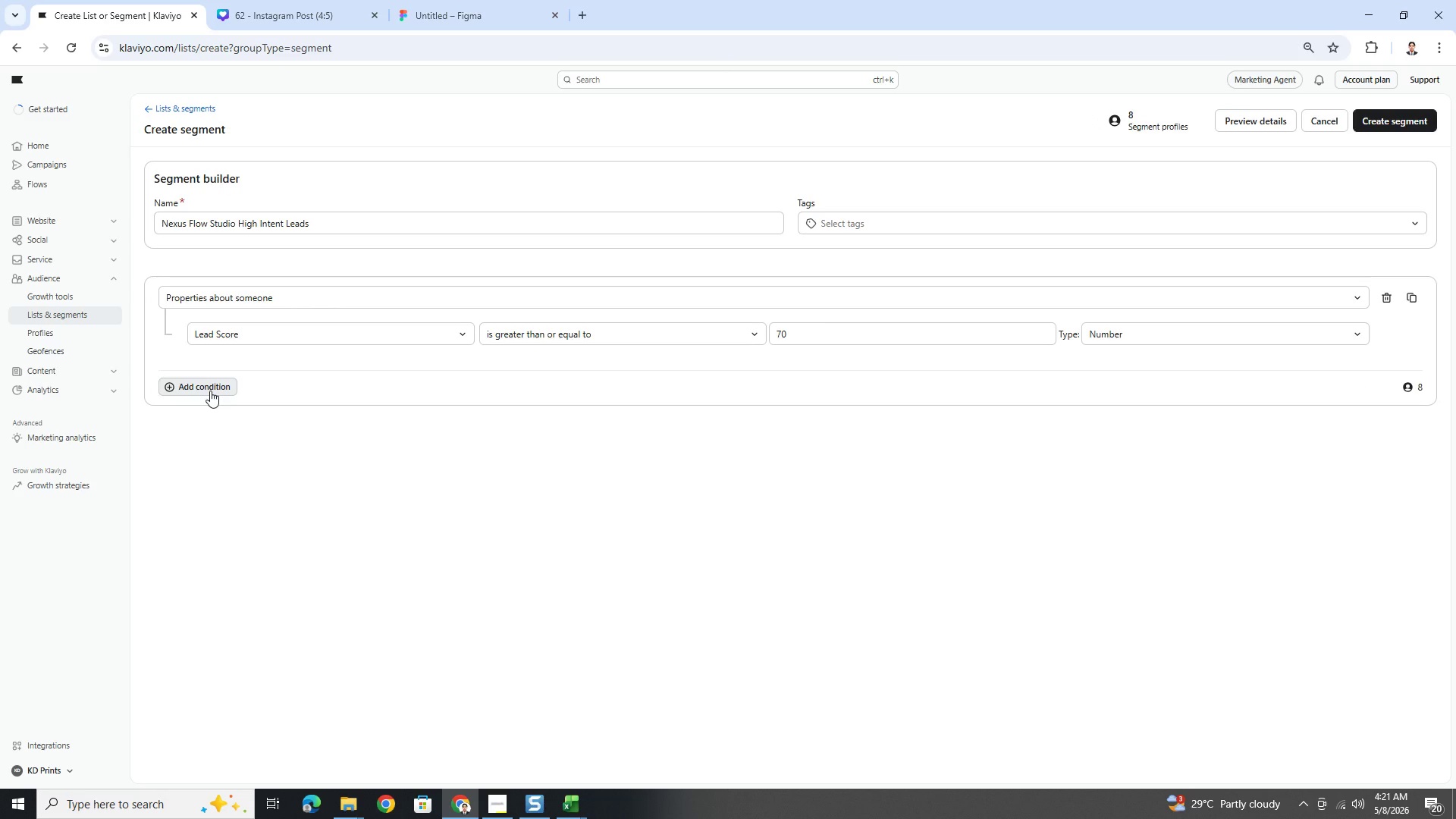 
wait(5.89)
 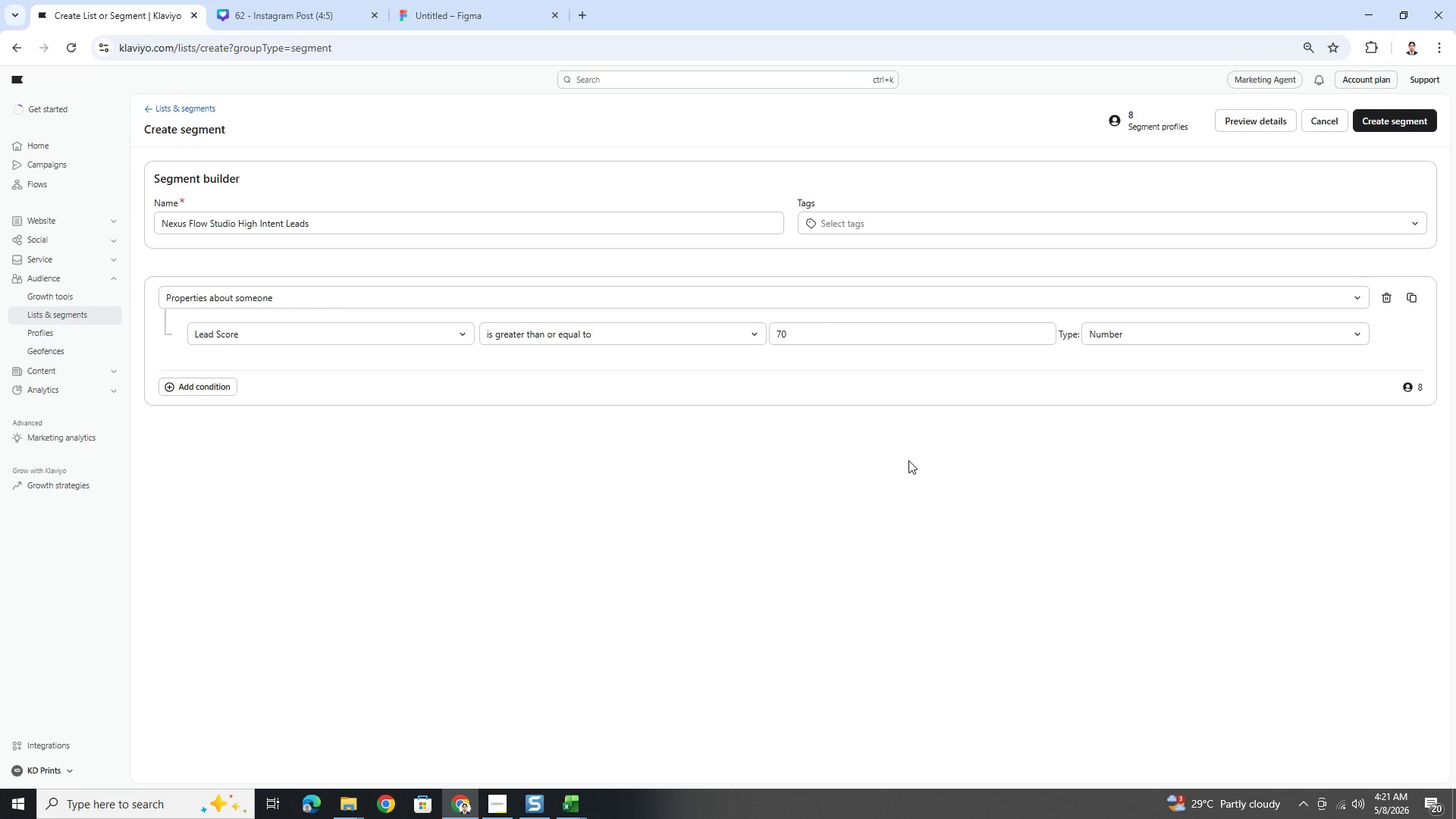 
left_click([210, 391])
 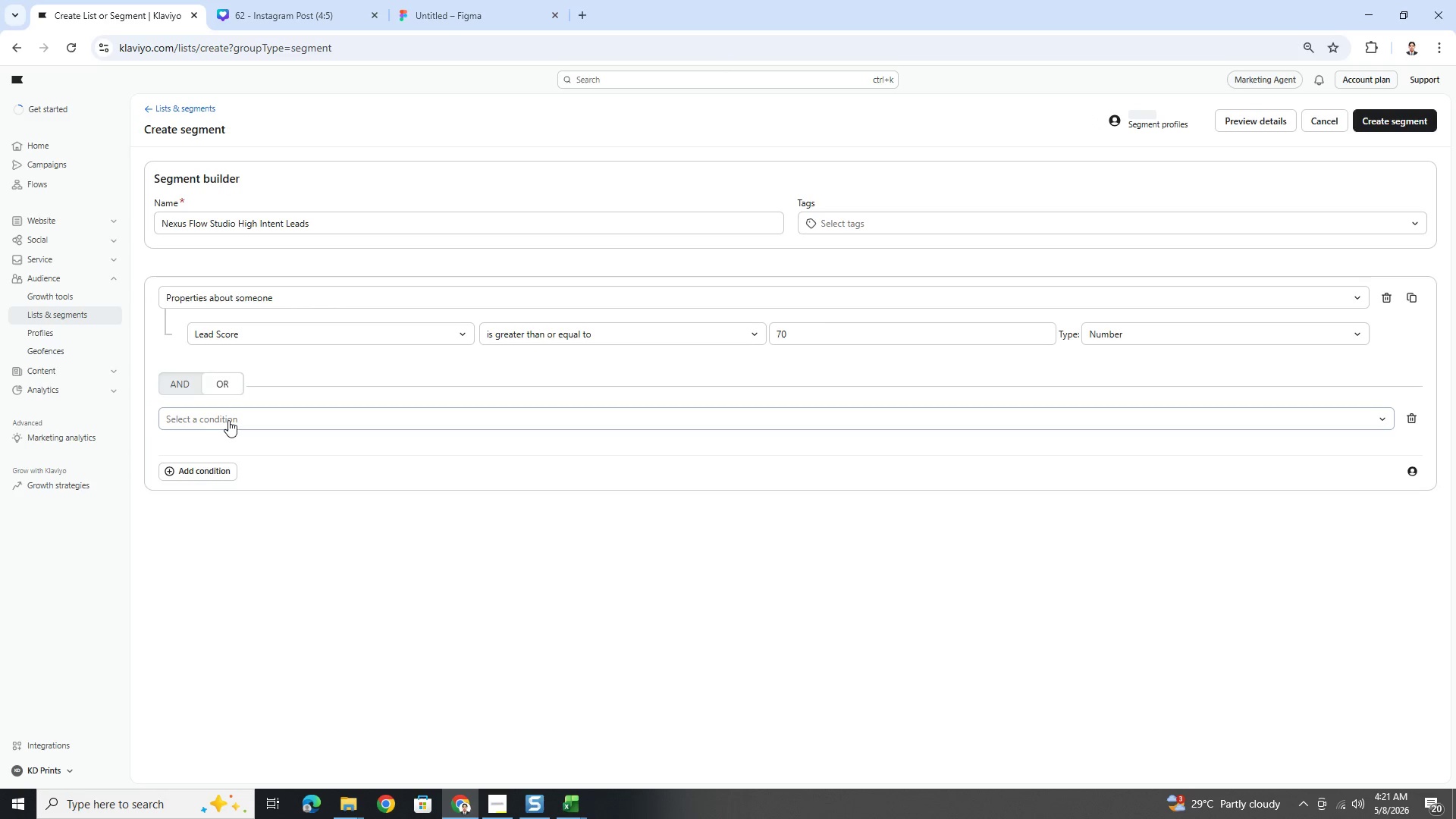 
left_click([229, 423])
 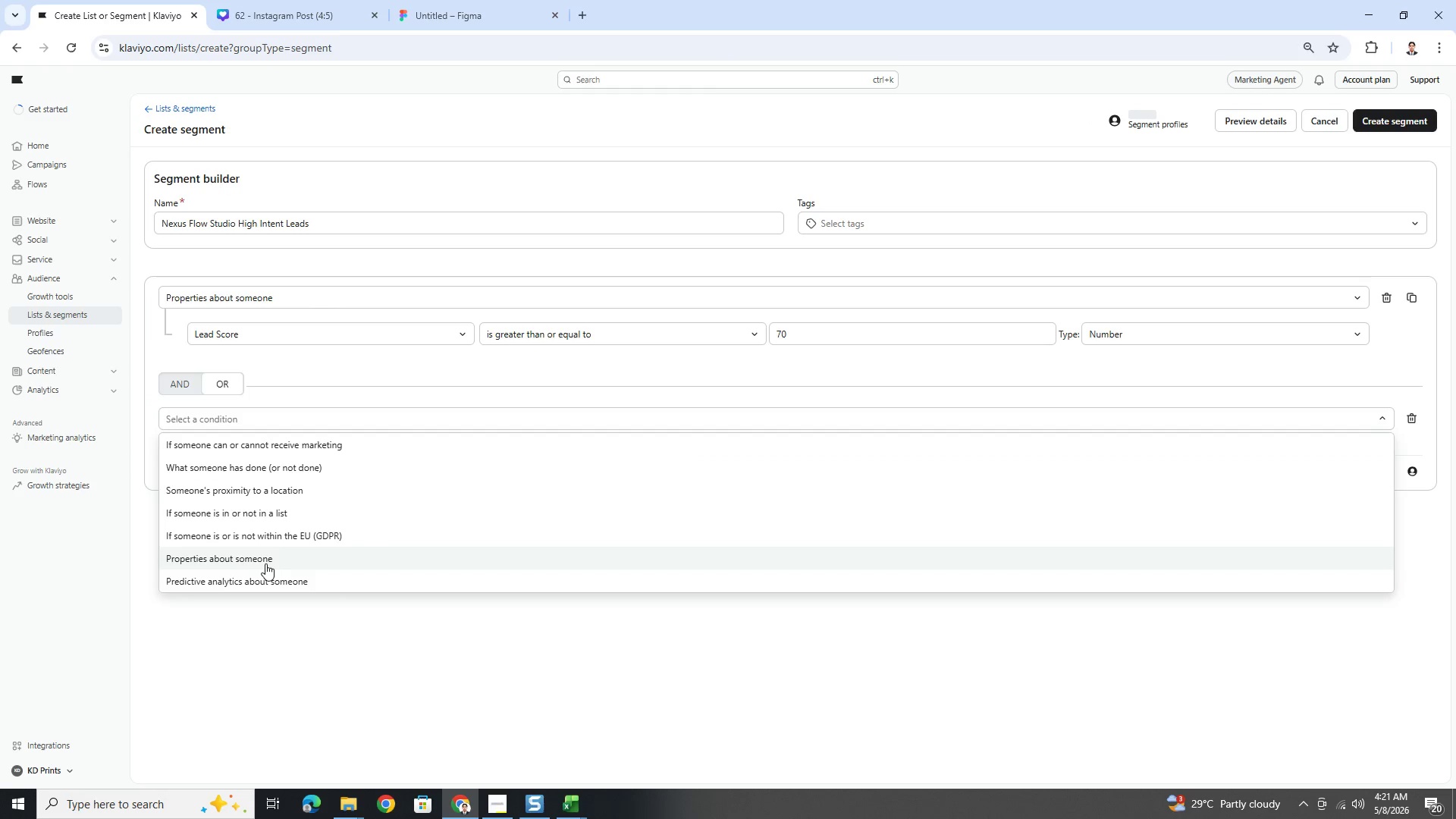 
left_click([266, 565])
 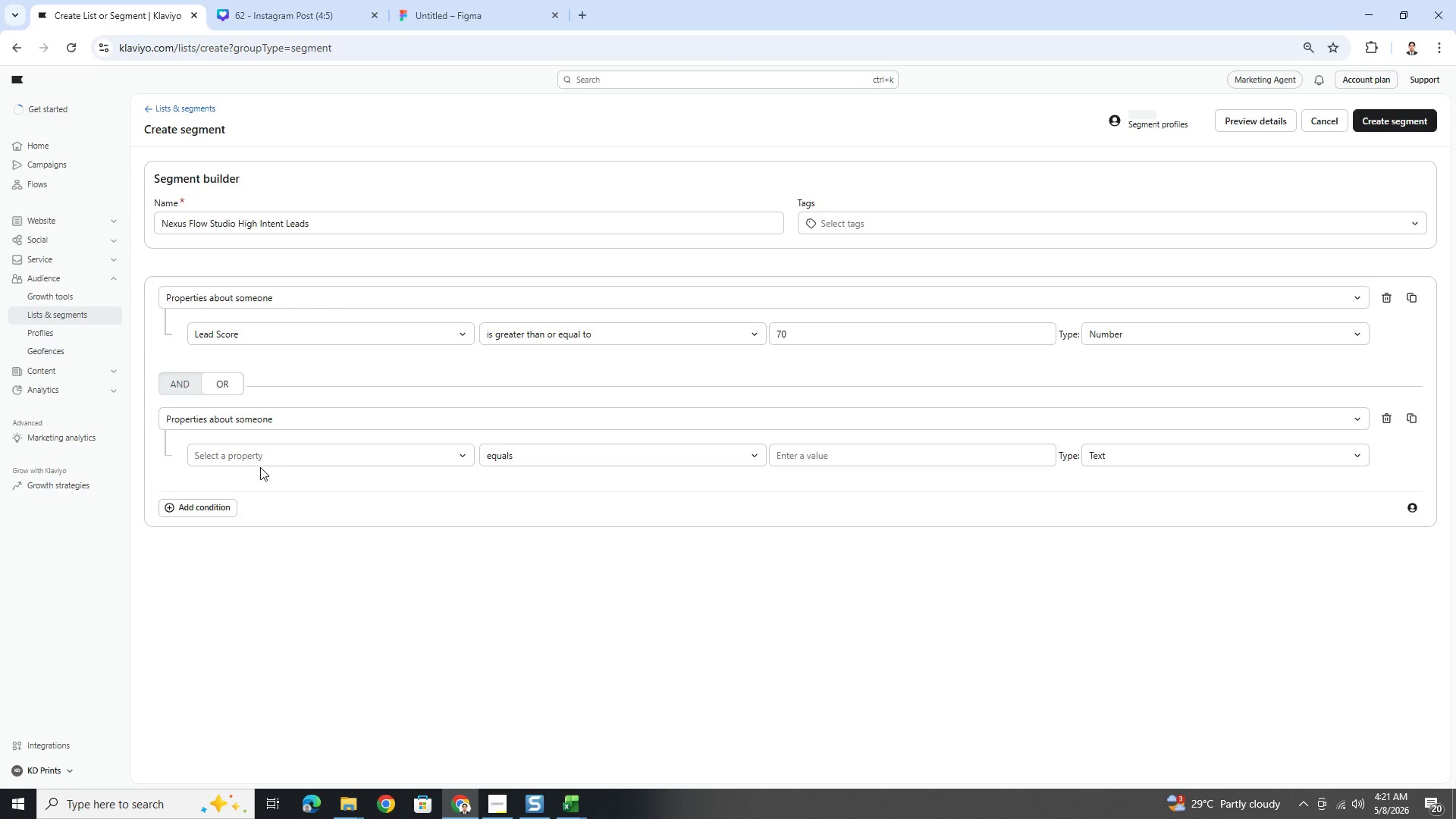 
left_click([278, 458])
 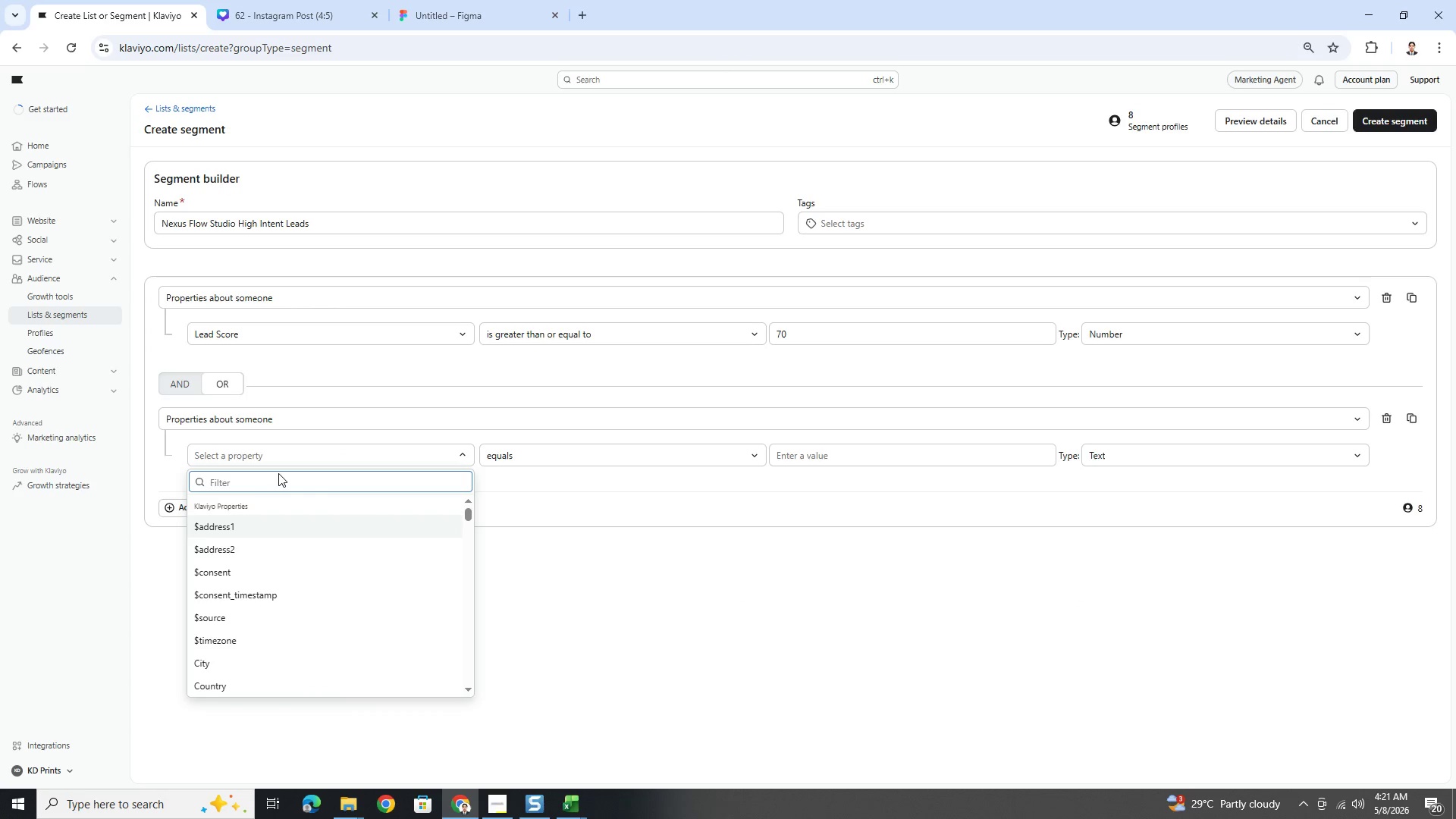 
type(estim)
 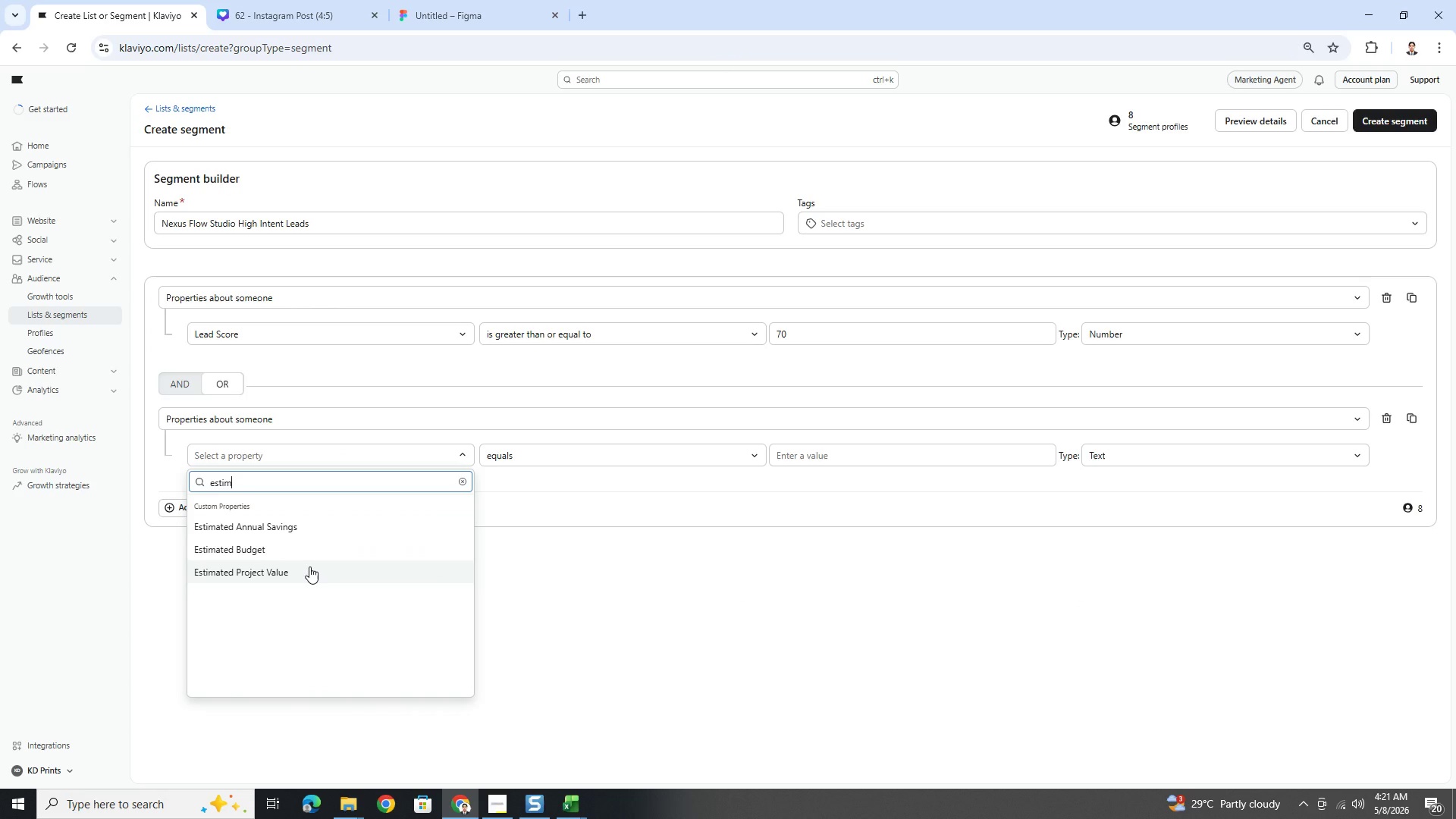 
left_click([309, 566])
 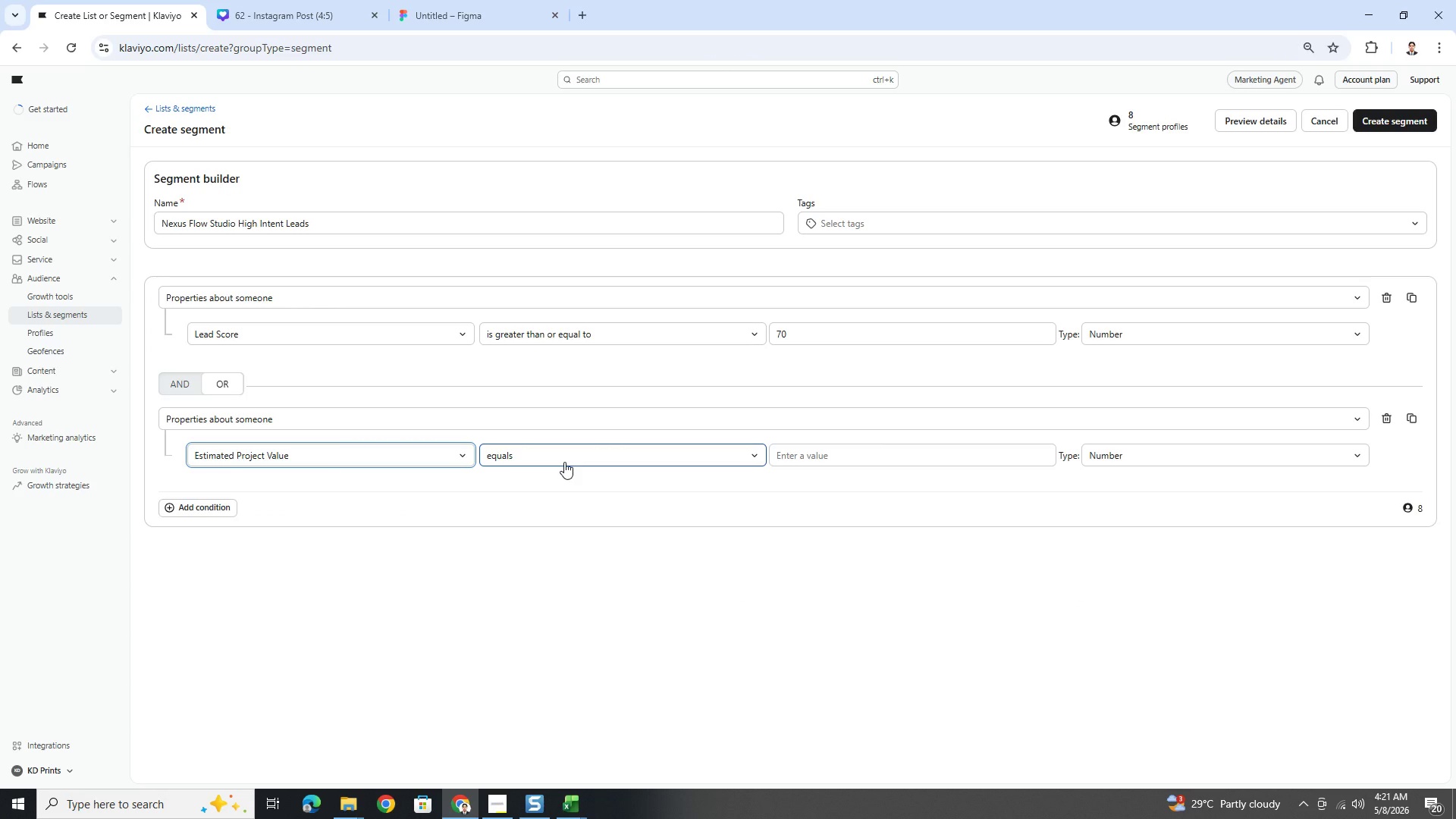 
wait(5.95)
 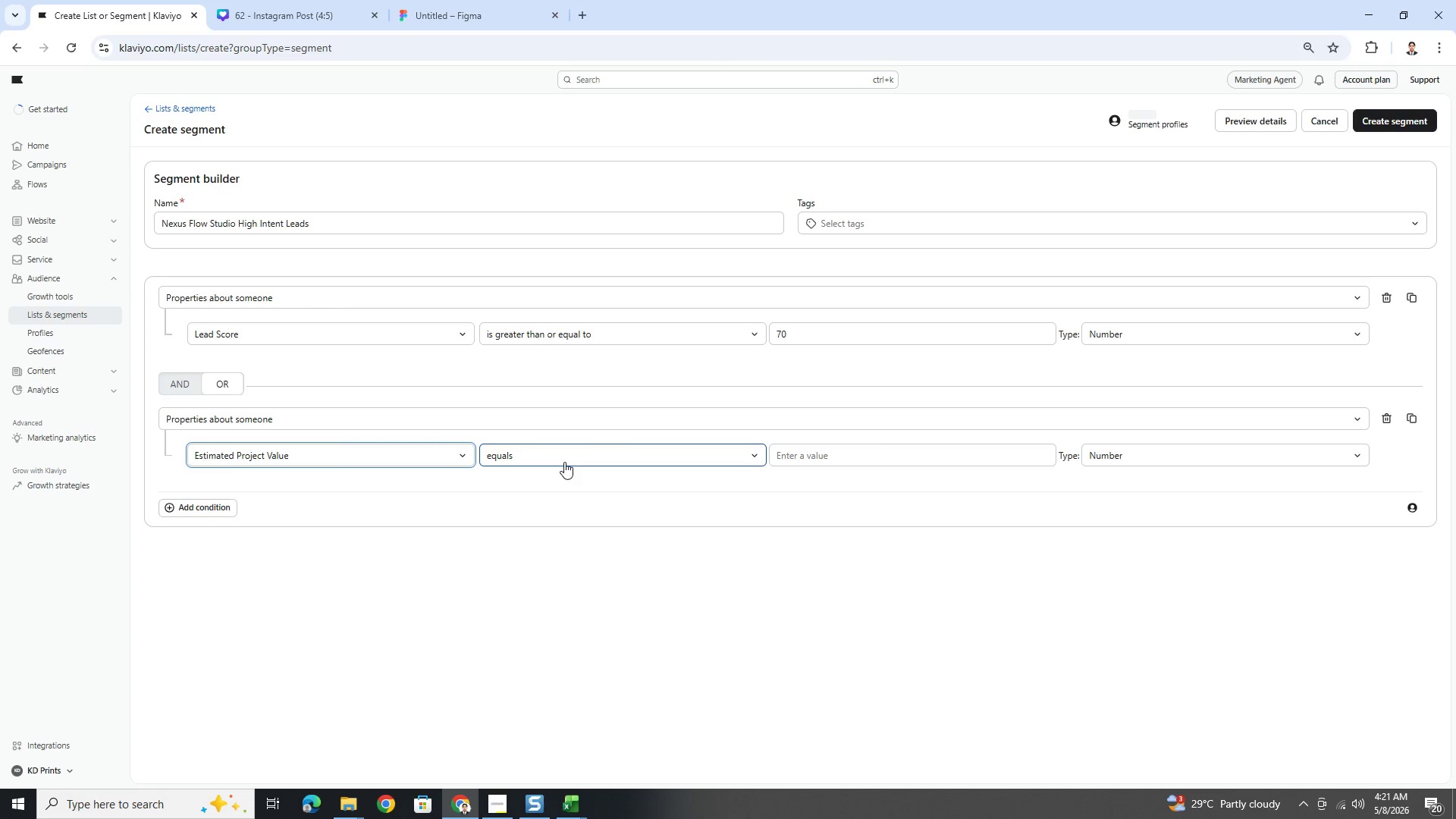 
left_click([563, 812])
 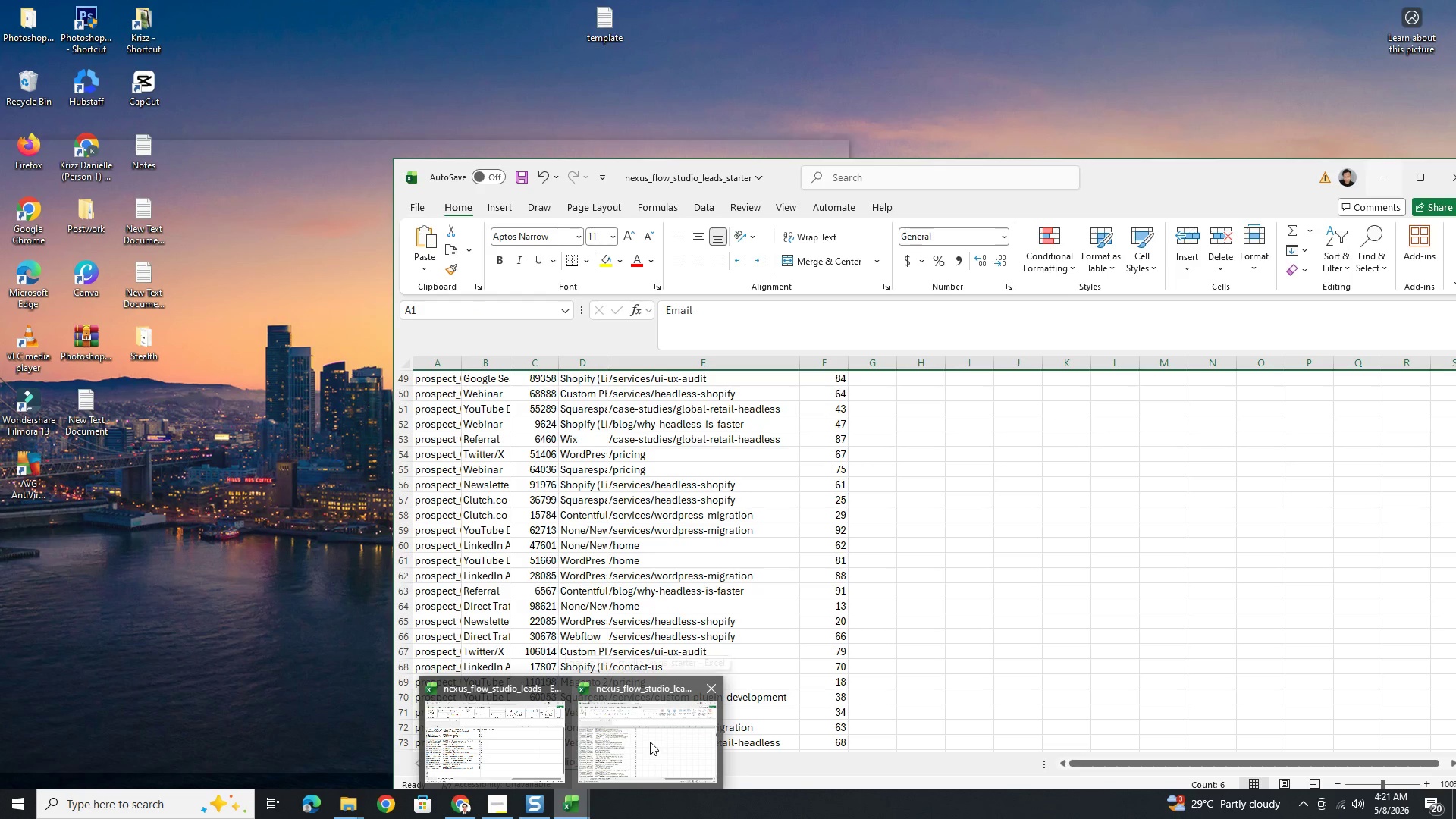 
left_click([650, 742])
 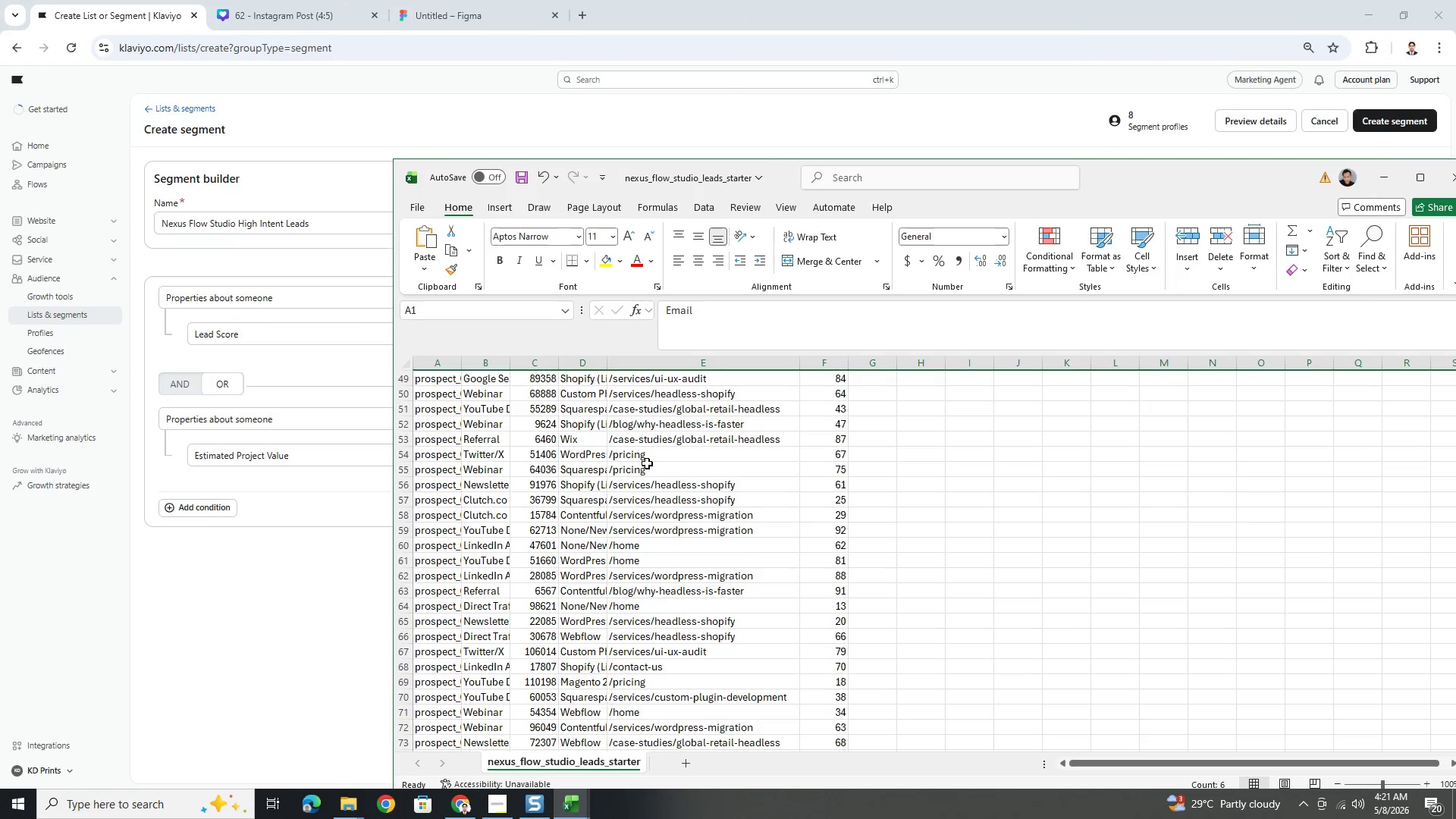 
scroll: coordinate [668, 561], scroll_direction: up, amount: 27.0
 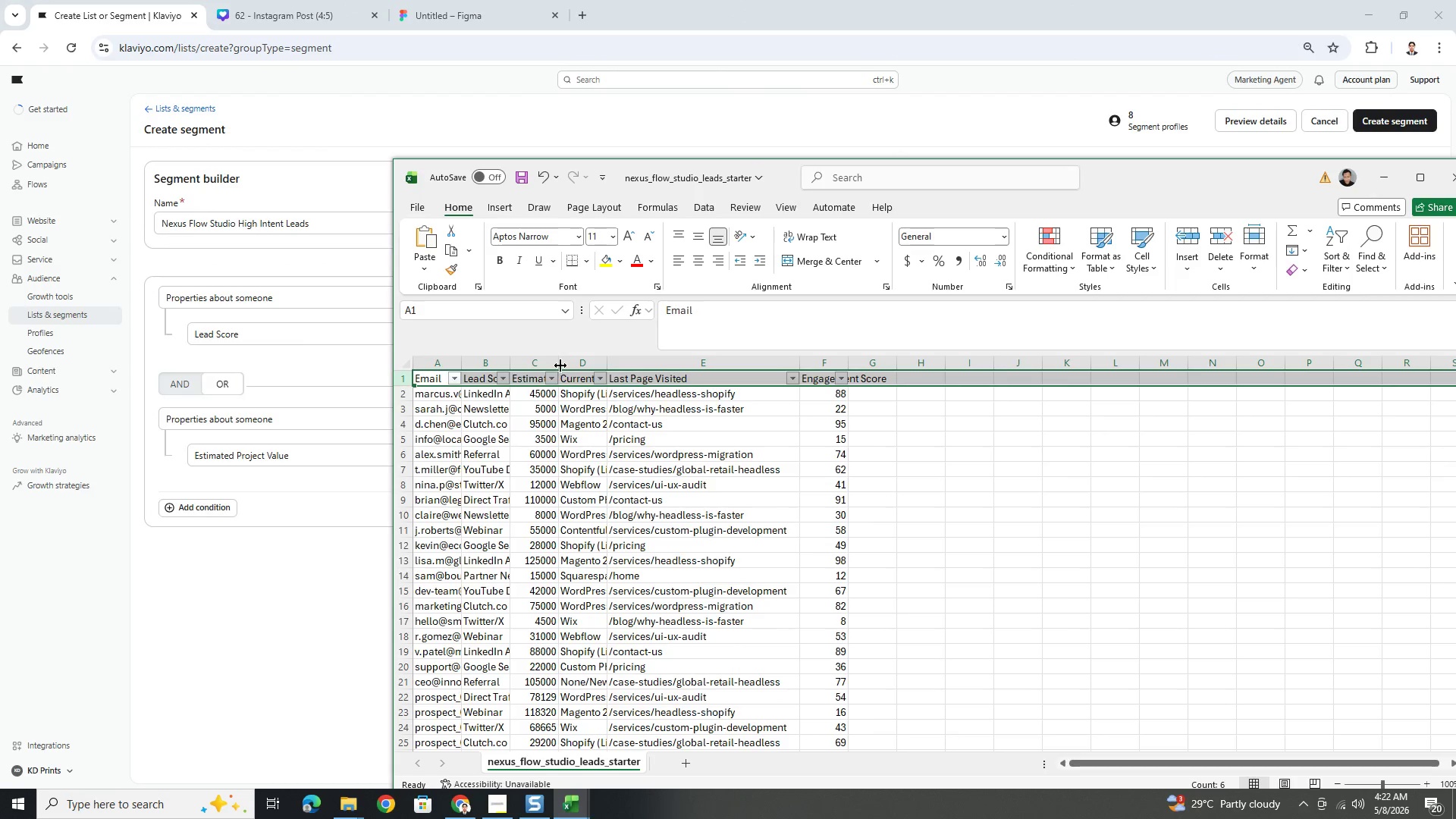 
double_click([558, 364])
 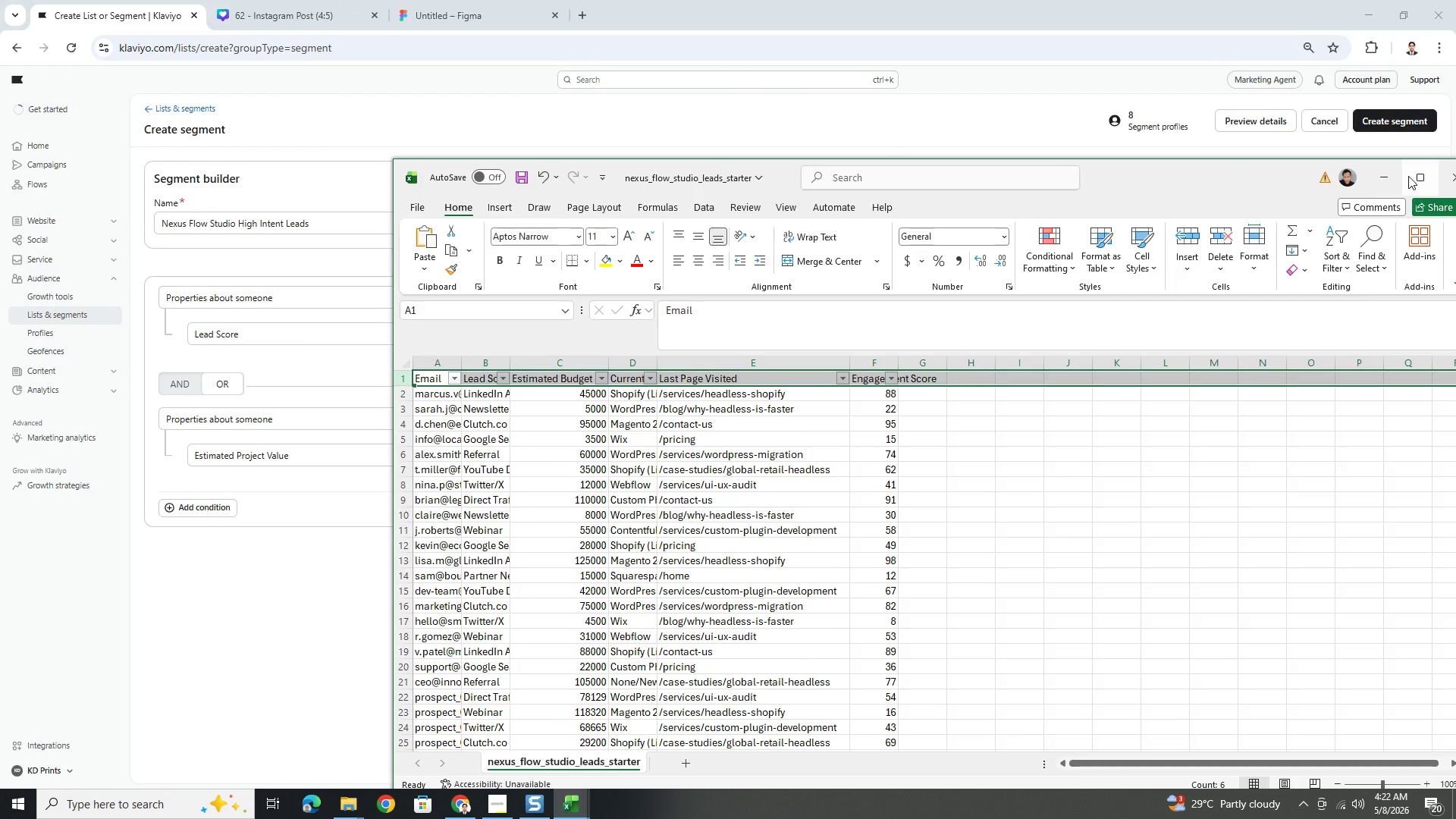 
left_click([1388, 177])
 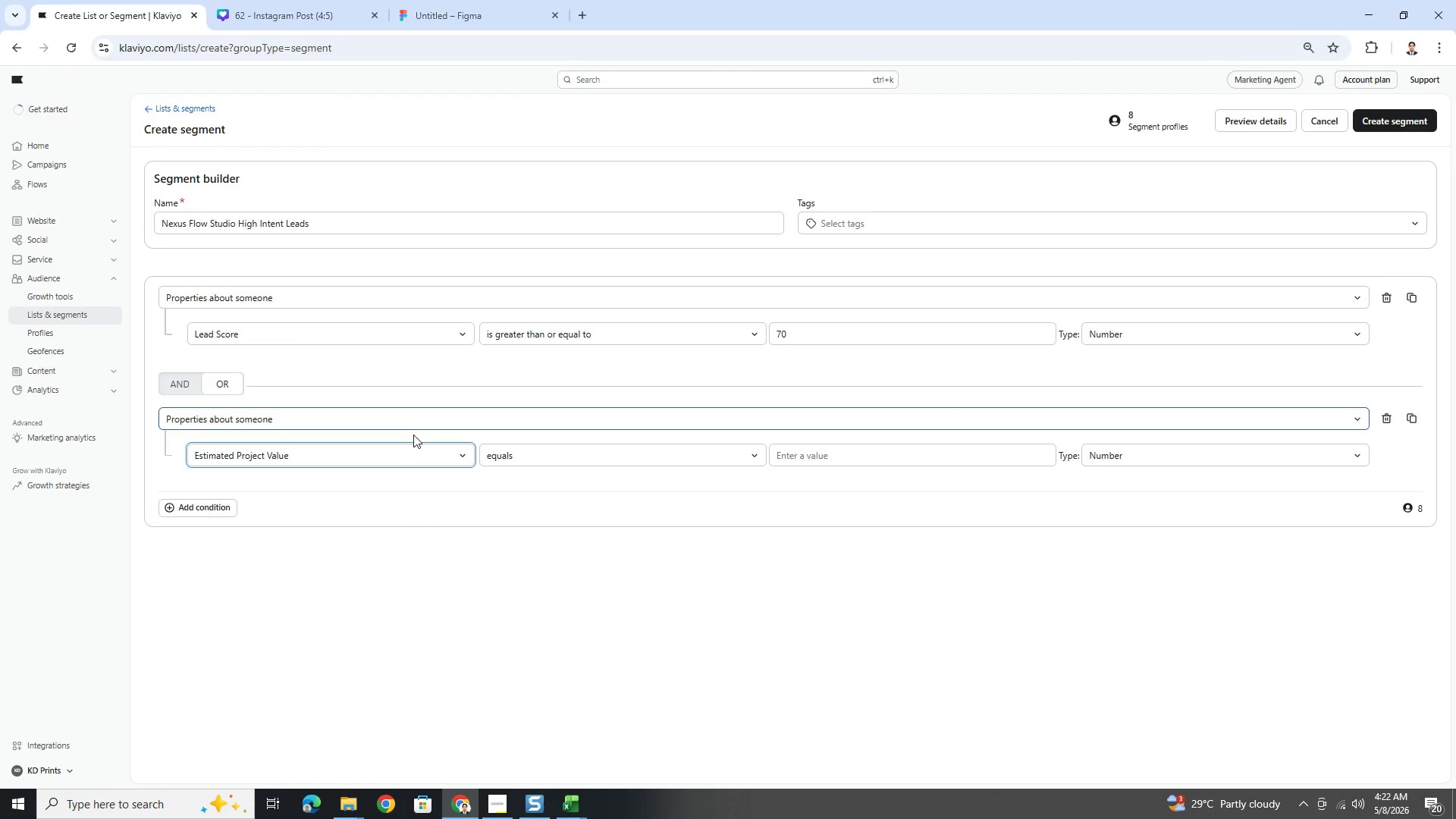 
left_click([375, 459])
 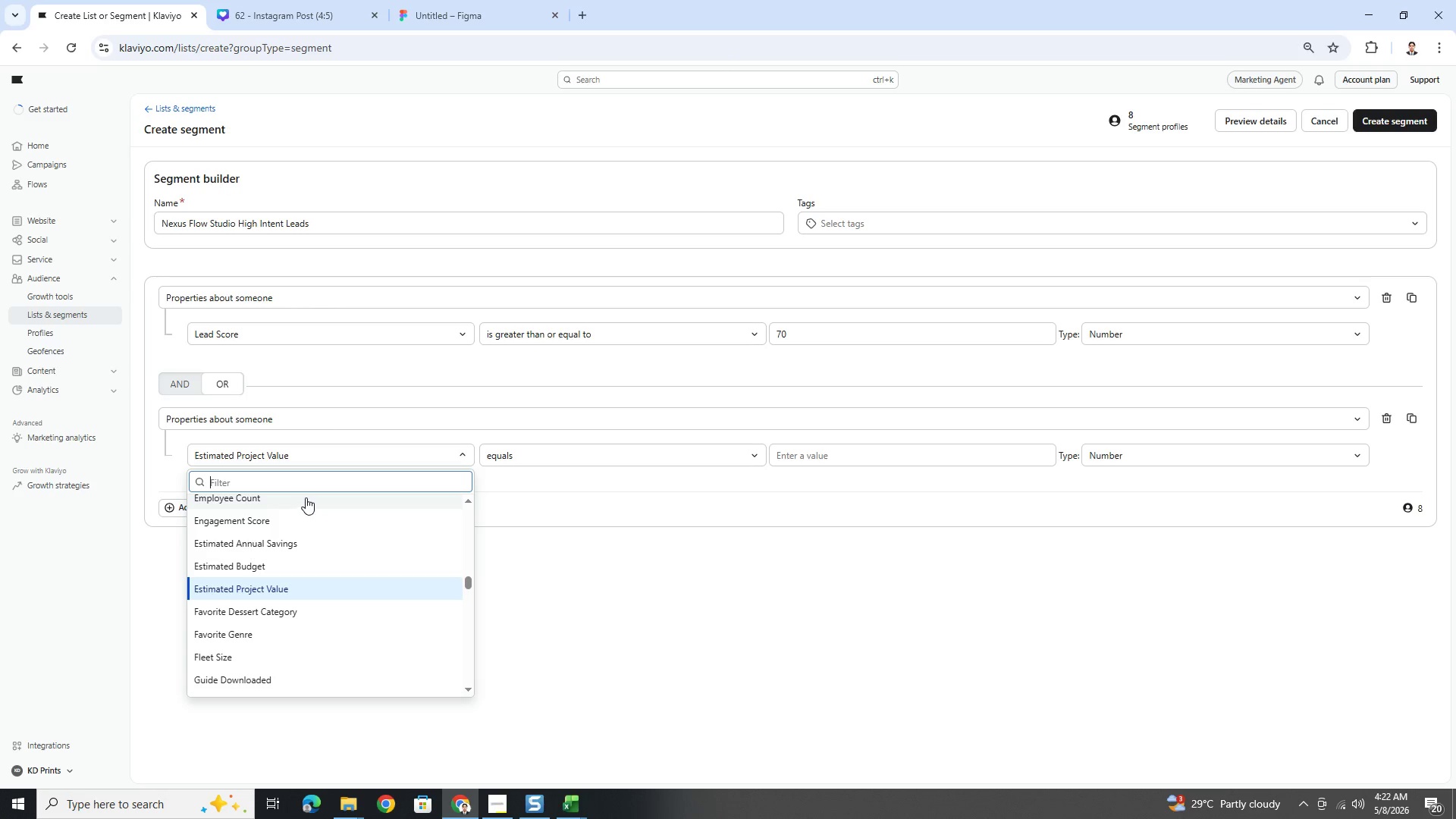 
type(estima)
 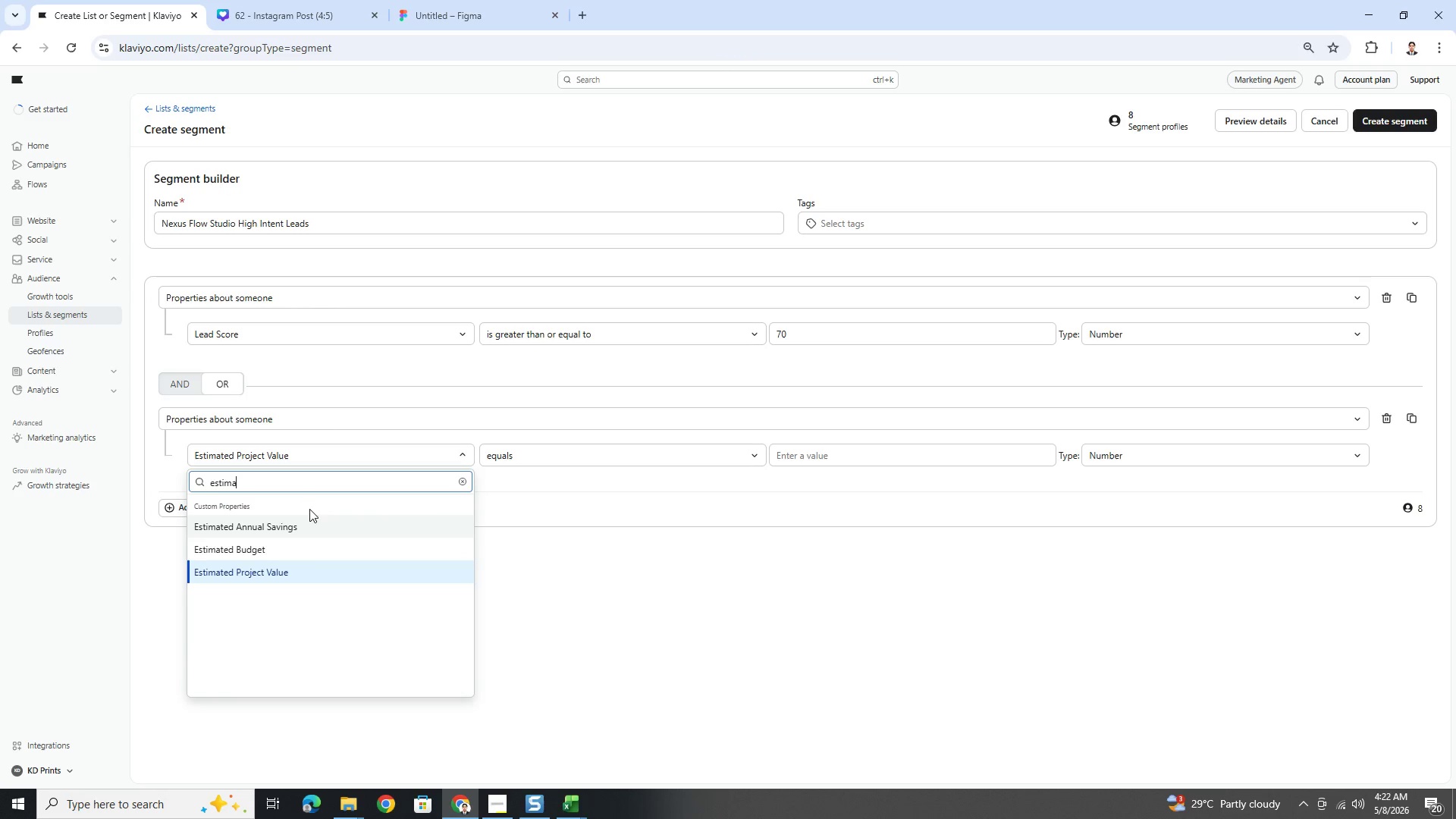 
left_click([315, 557])
 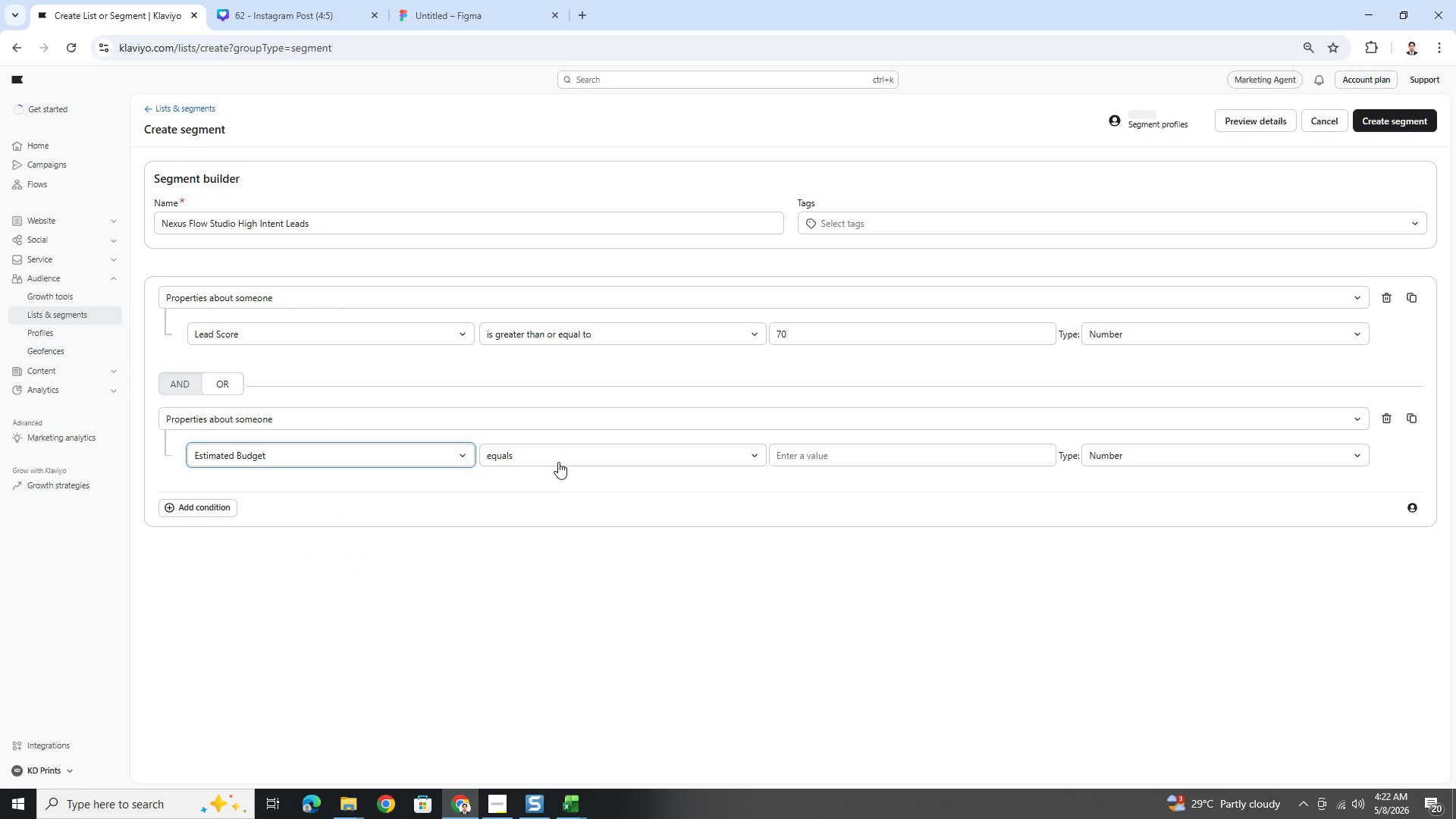 
left_click([560, 460])
 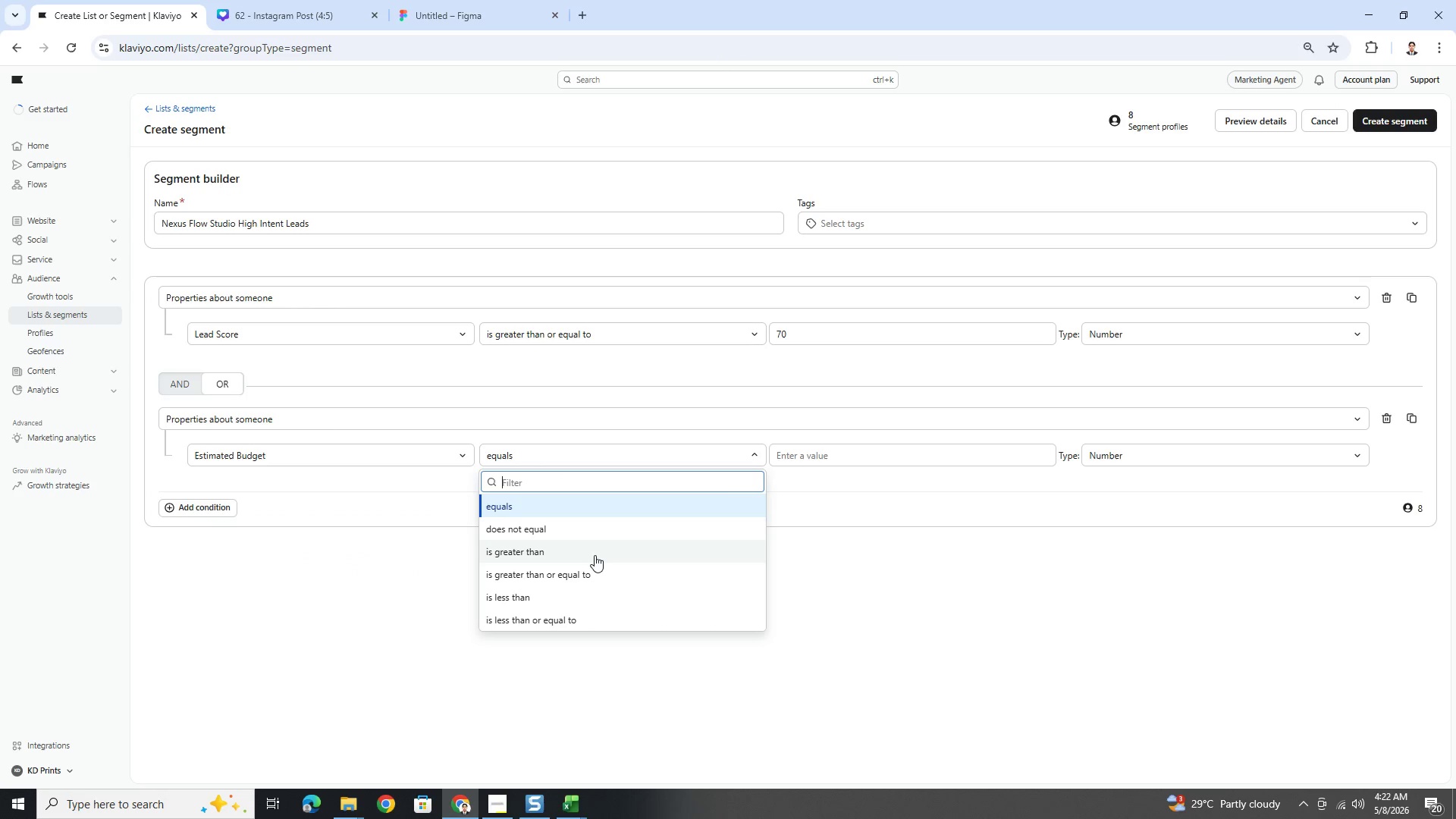 
left_click([597, 571])
 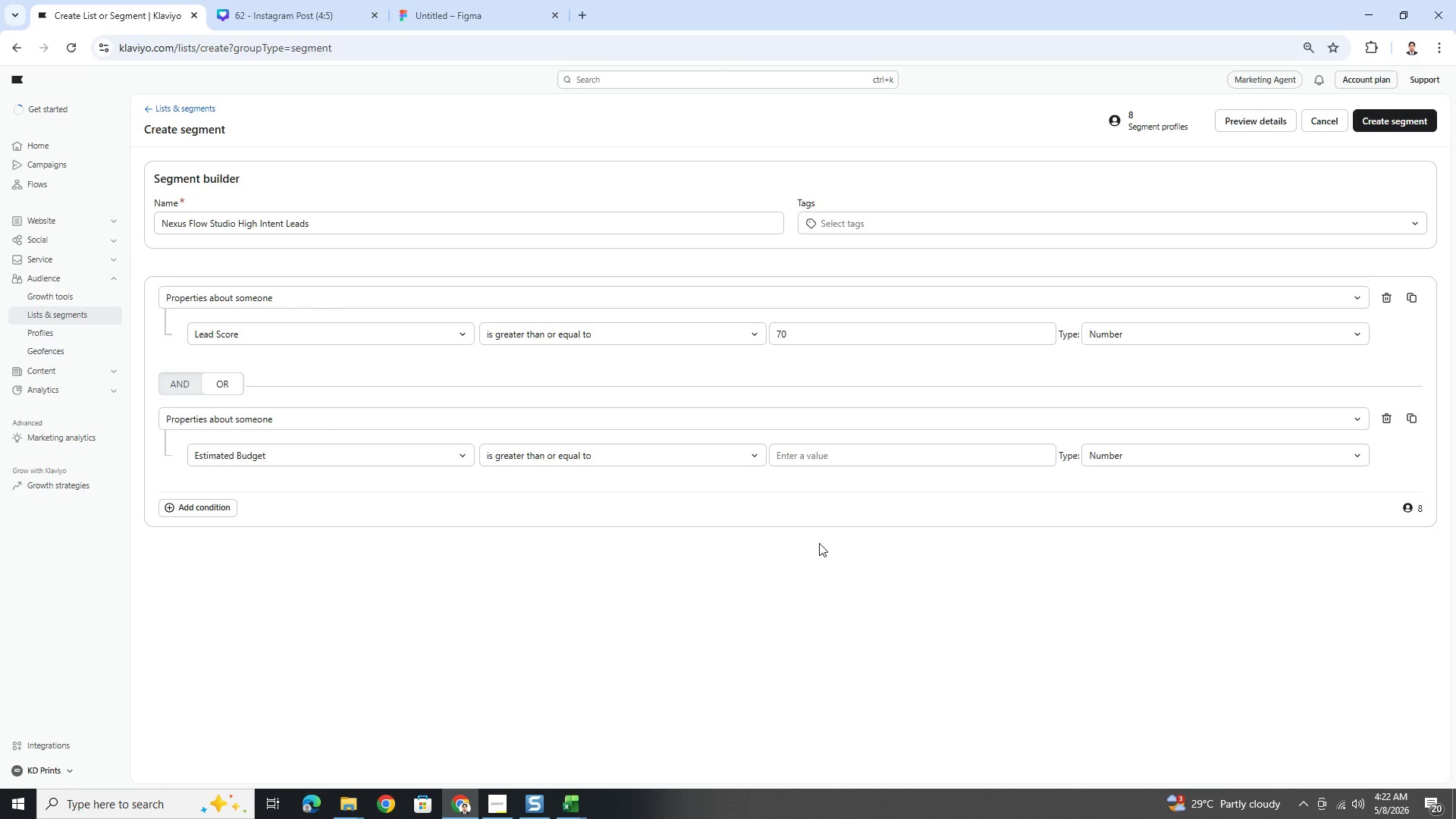 
left_click([896, 455])
 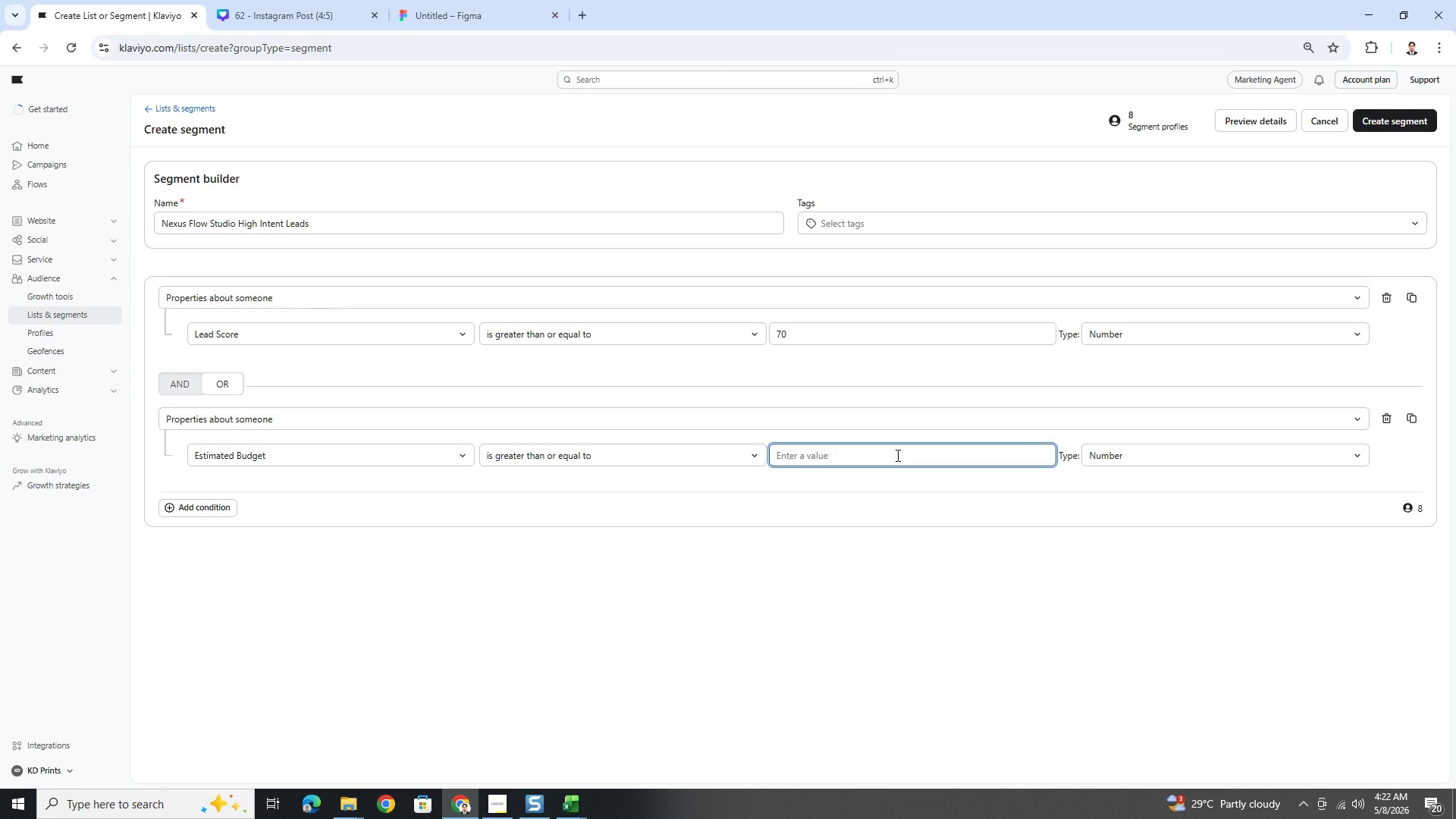 
wait(6.72)
 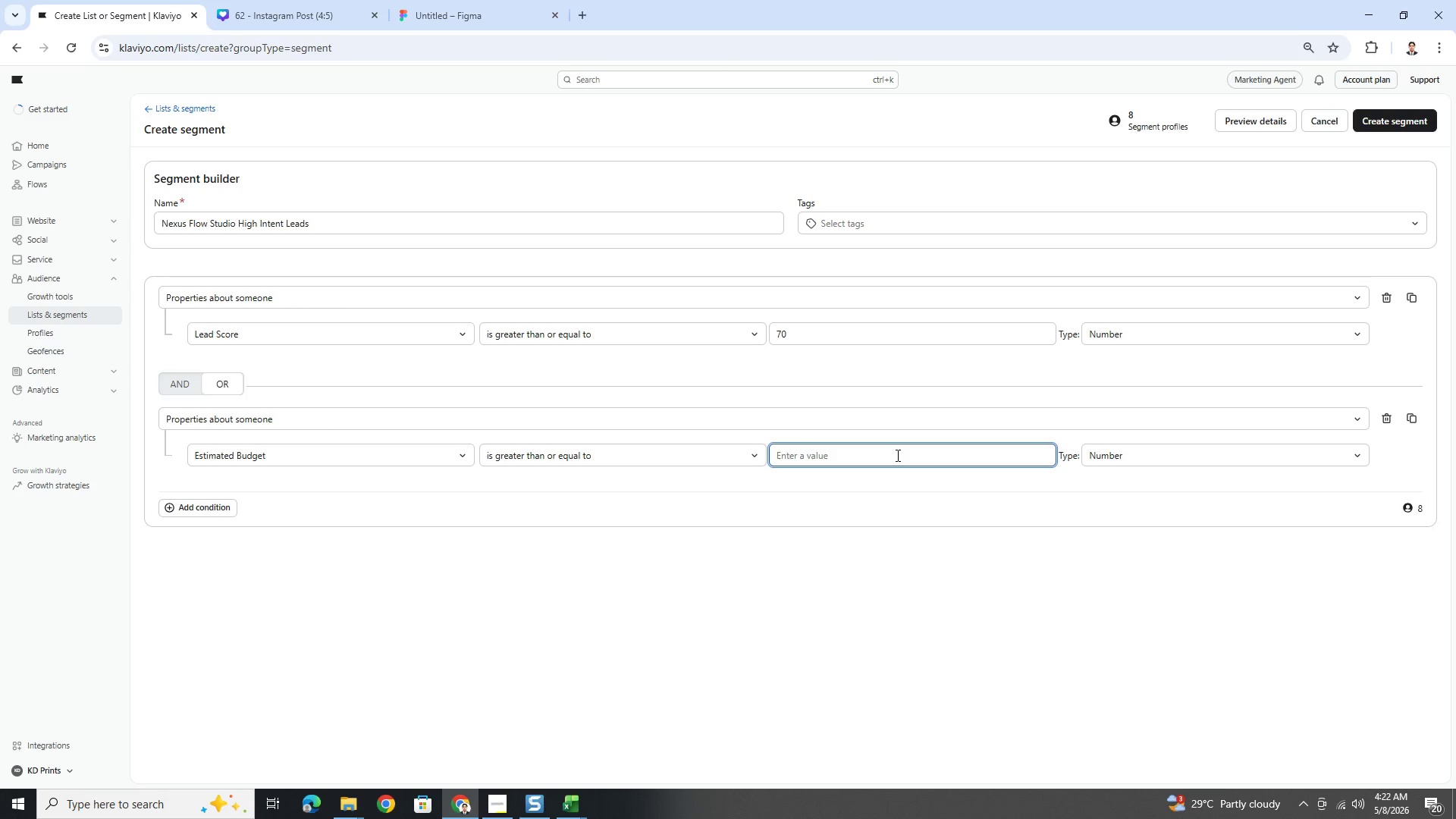 
key(Numpad2)
 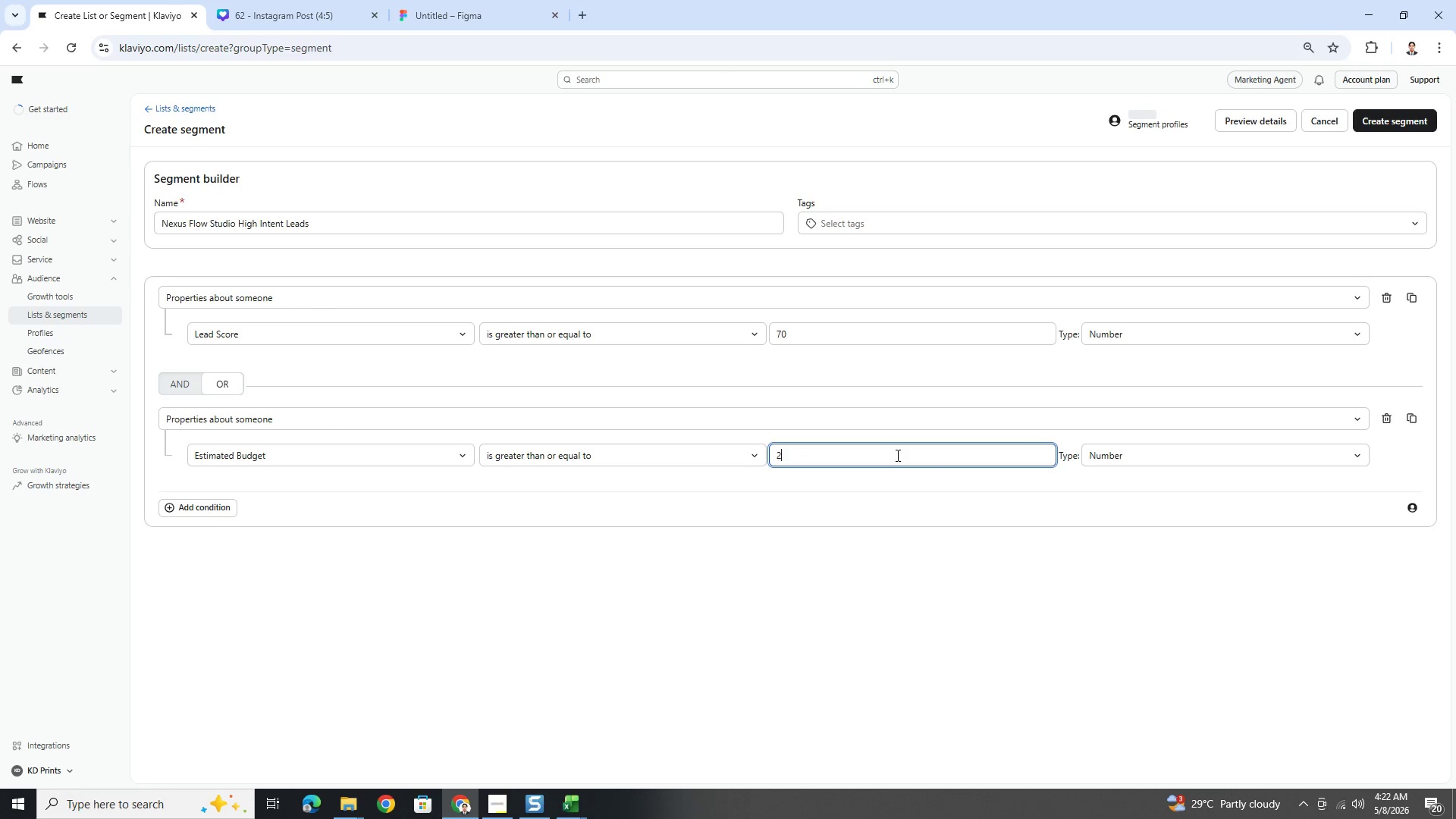 
key(Numpad0)
 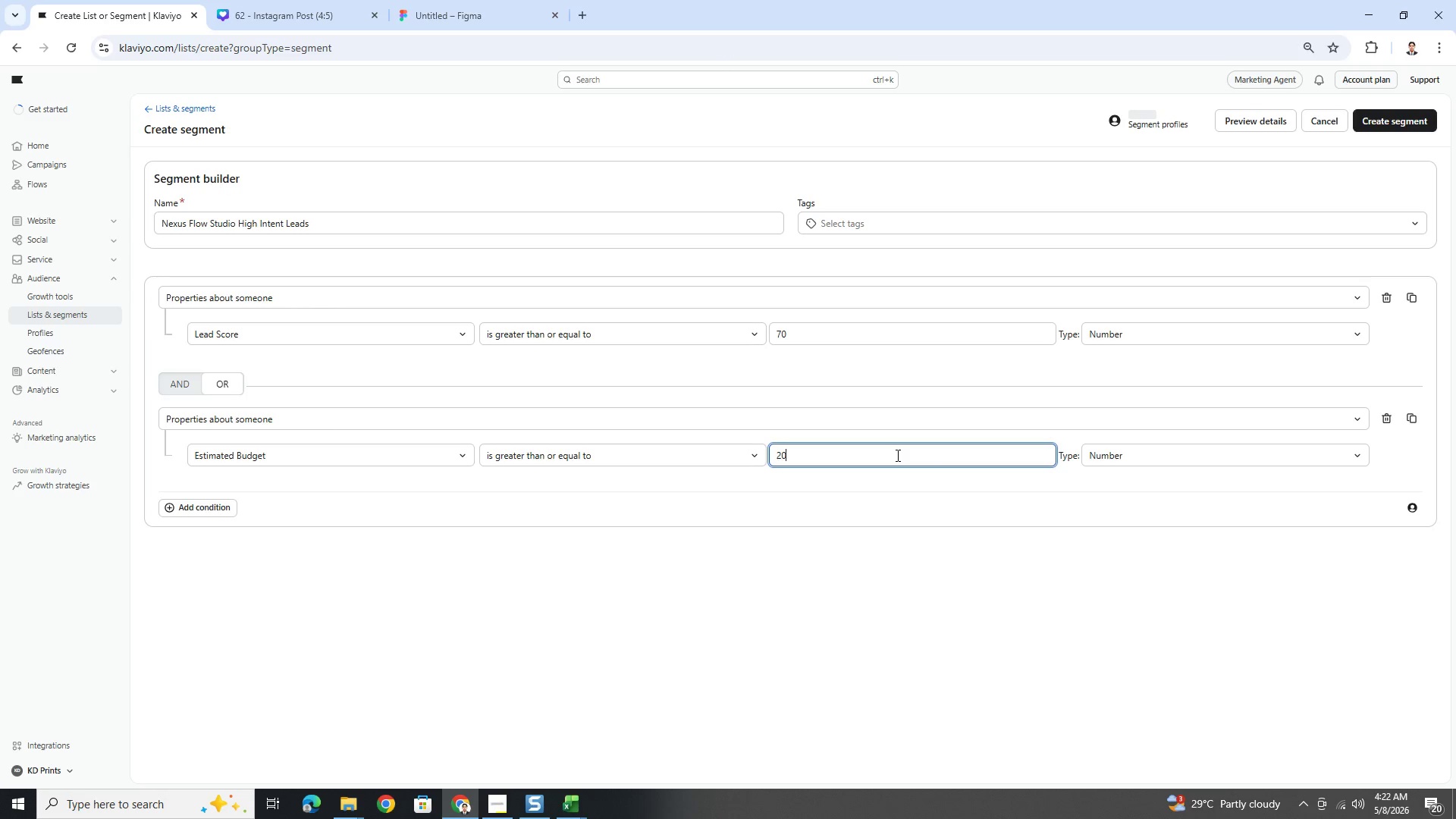 
key(Numpad0)
 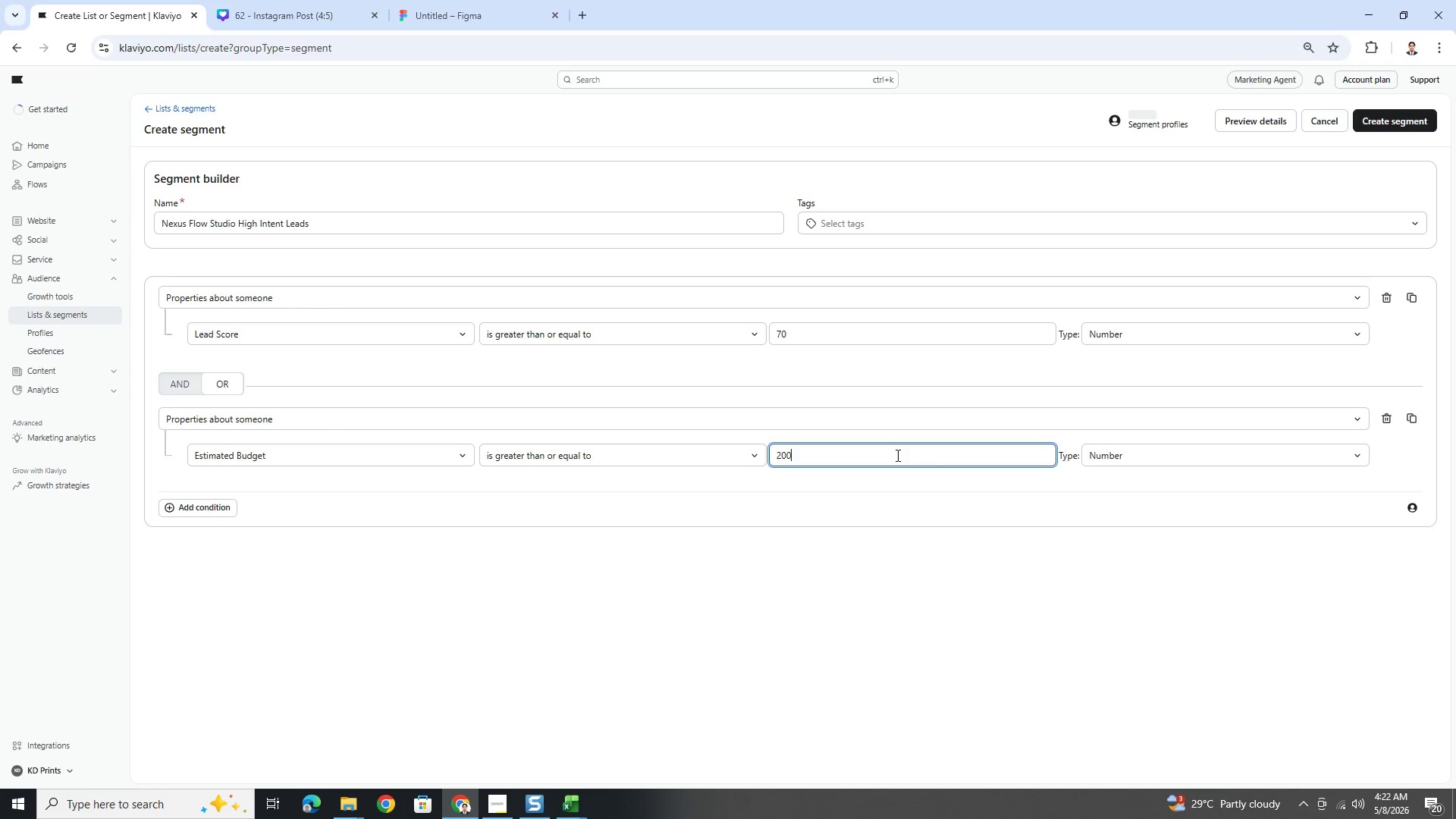 
key(Numpad0)
 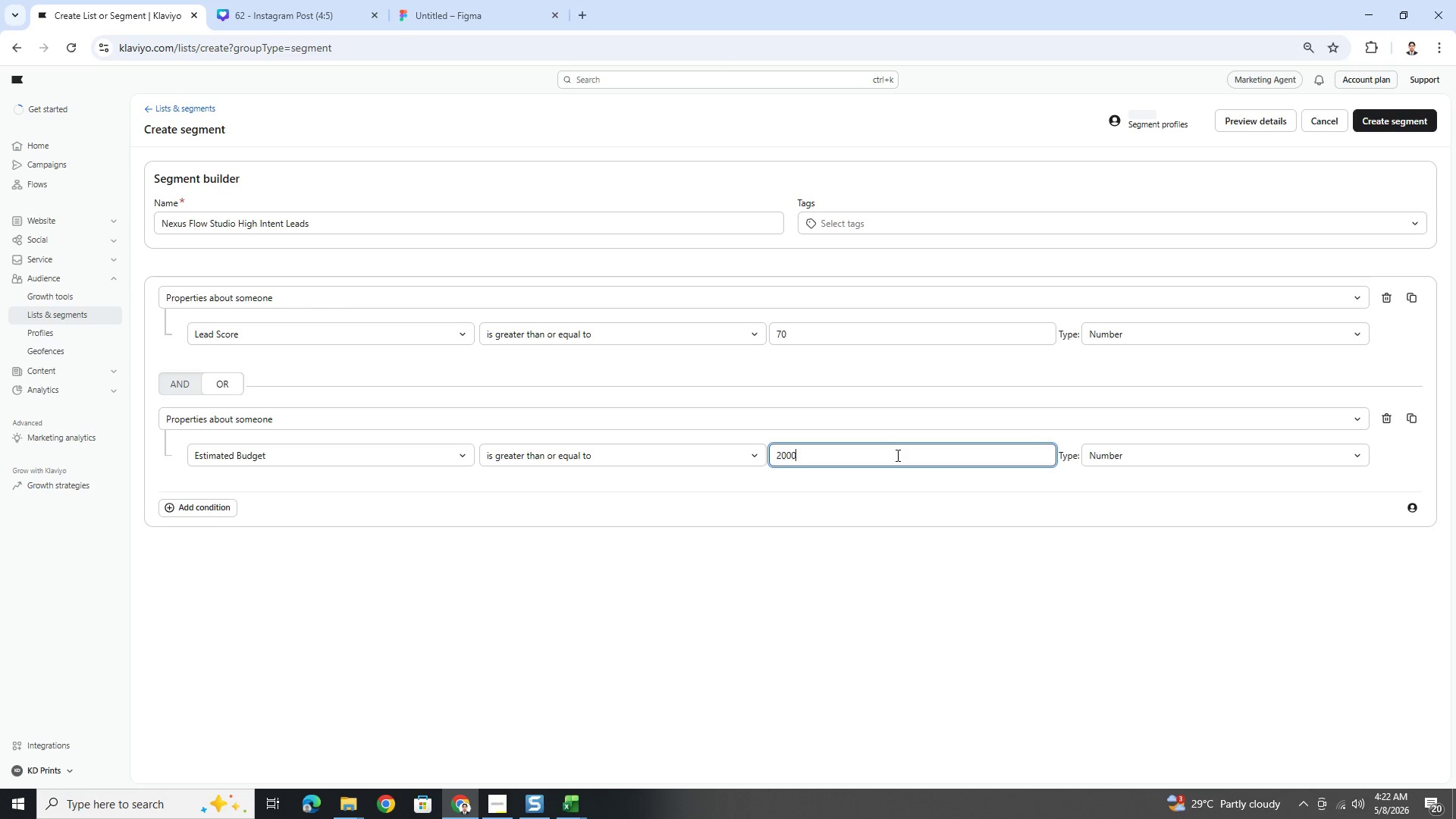 
key(Numpad0)
 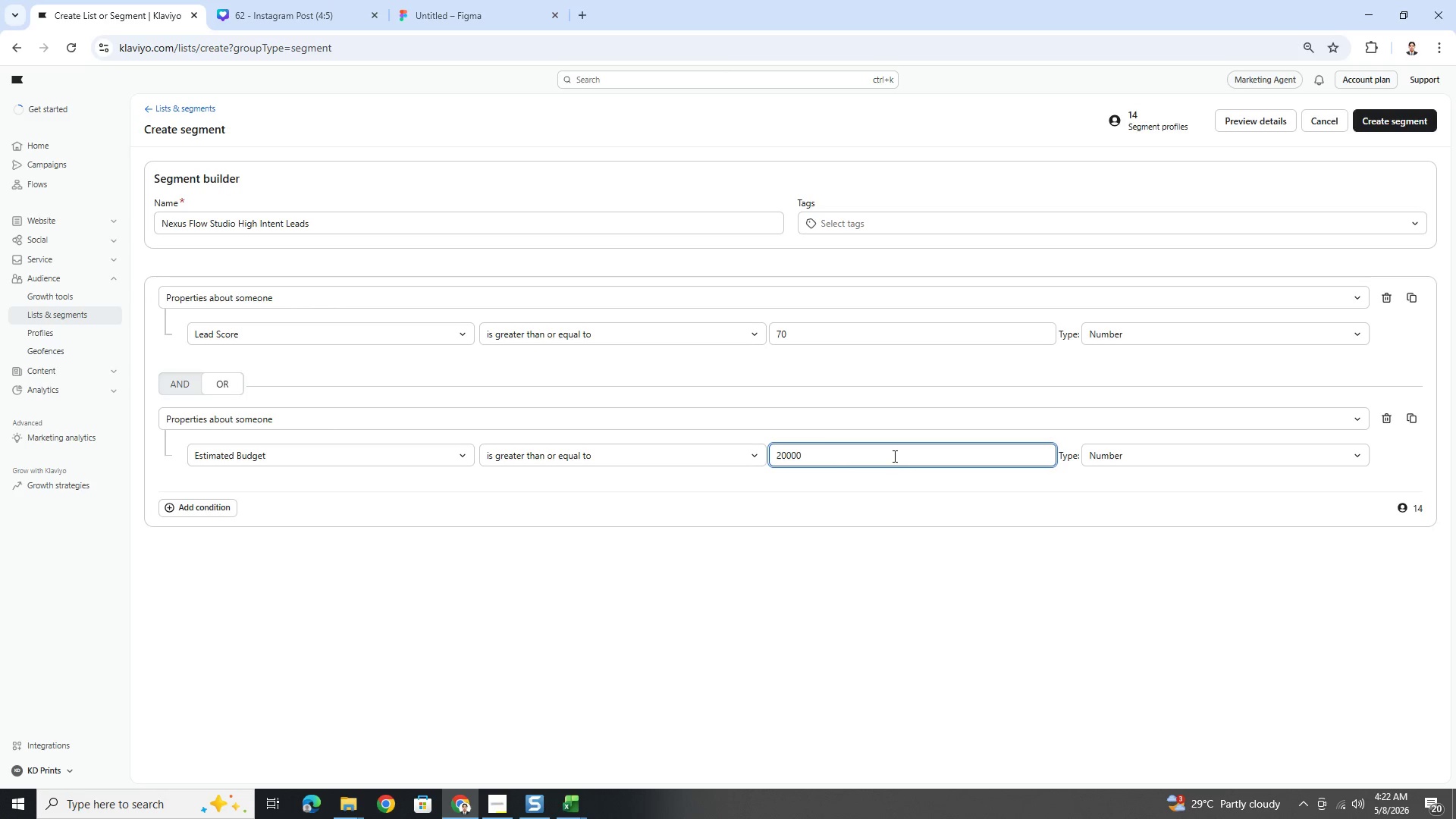 
left_click([704, 465])
 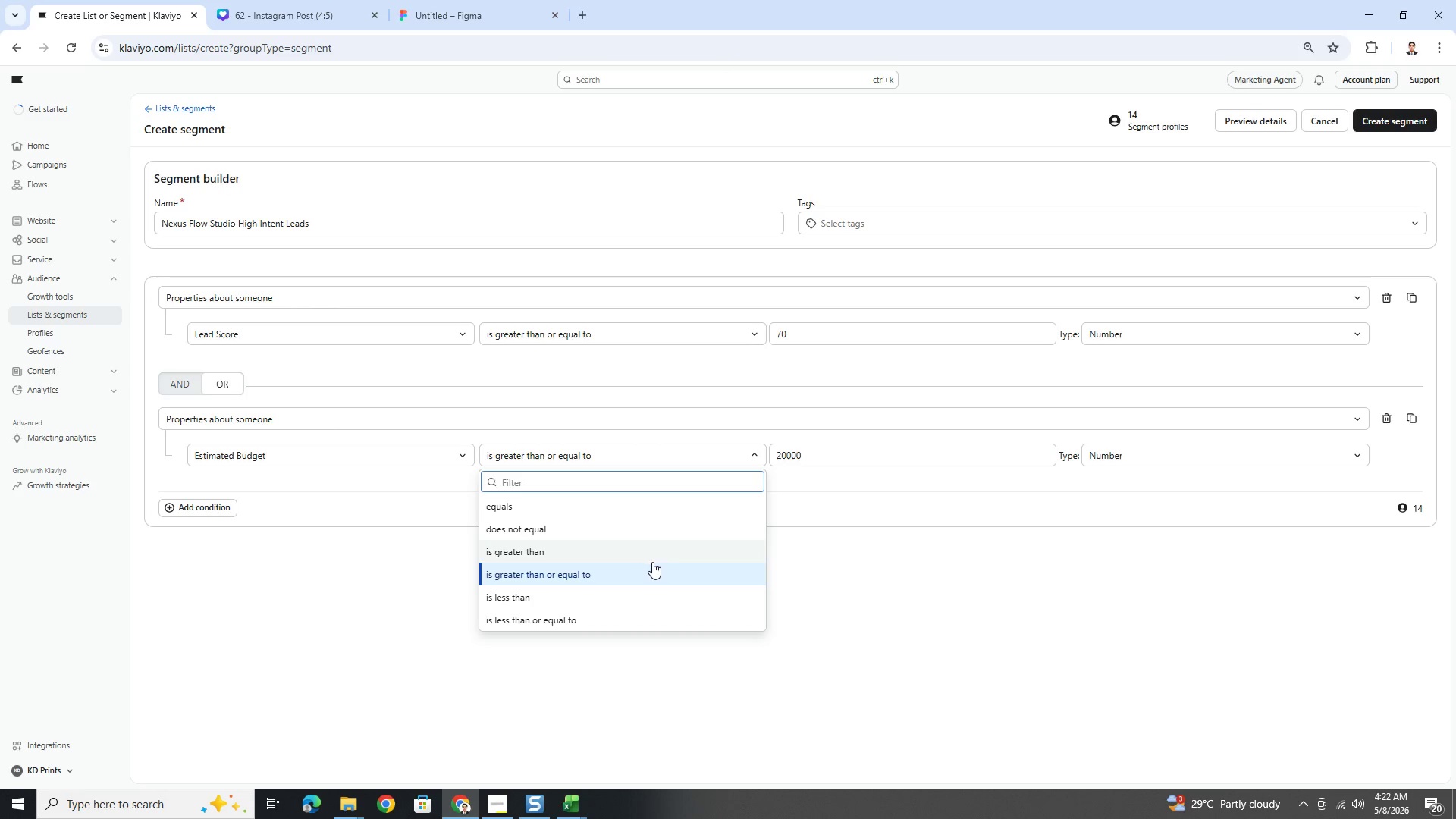 
left_click([650, 557])
 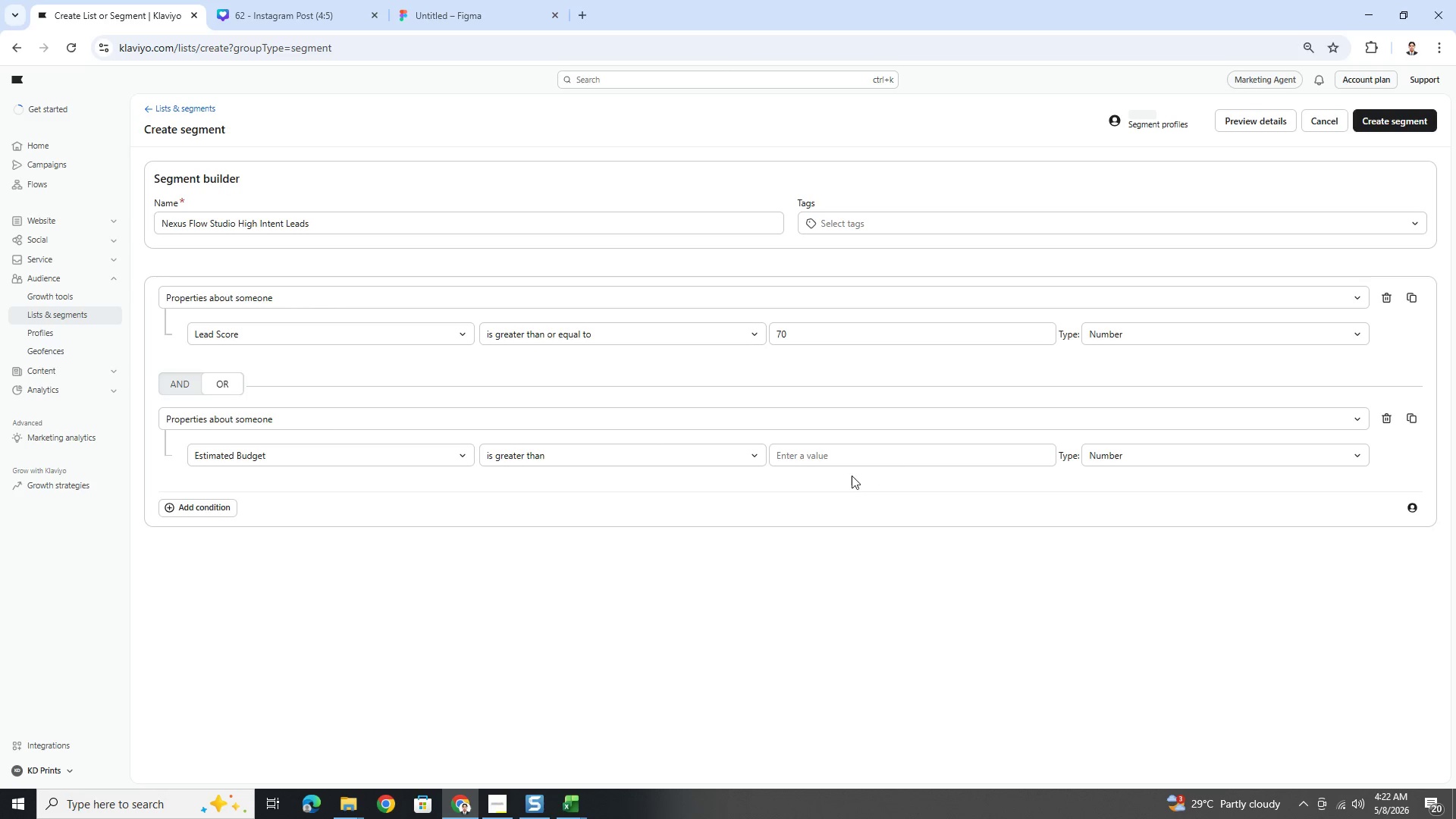 
left_click([851, 465])
 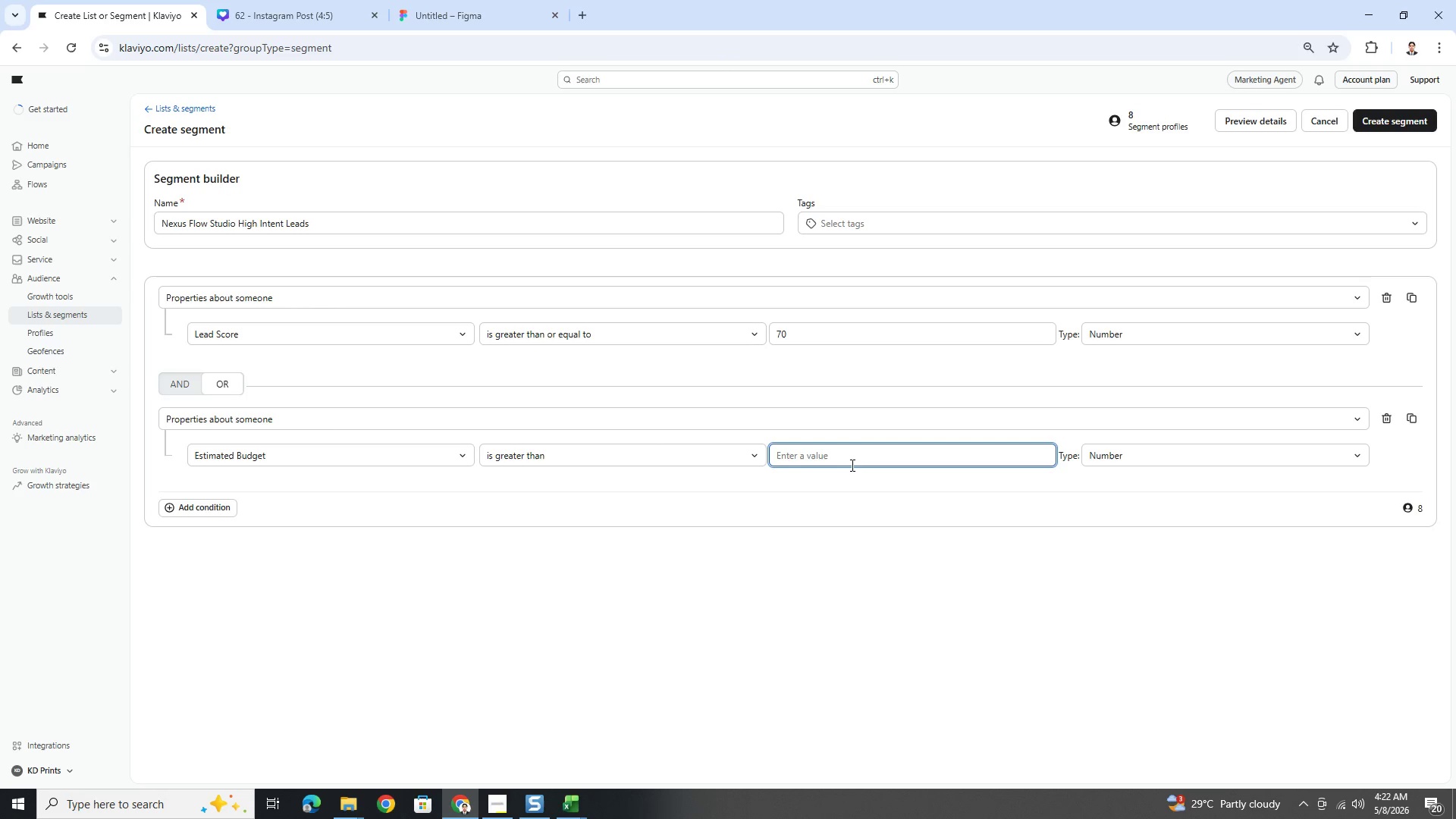 
key(Numpad2)
 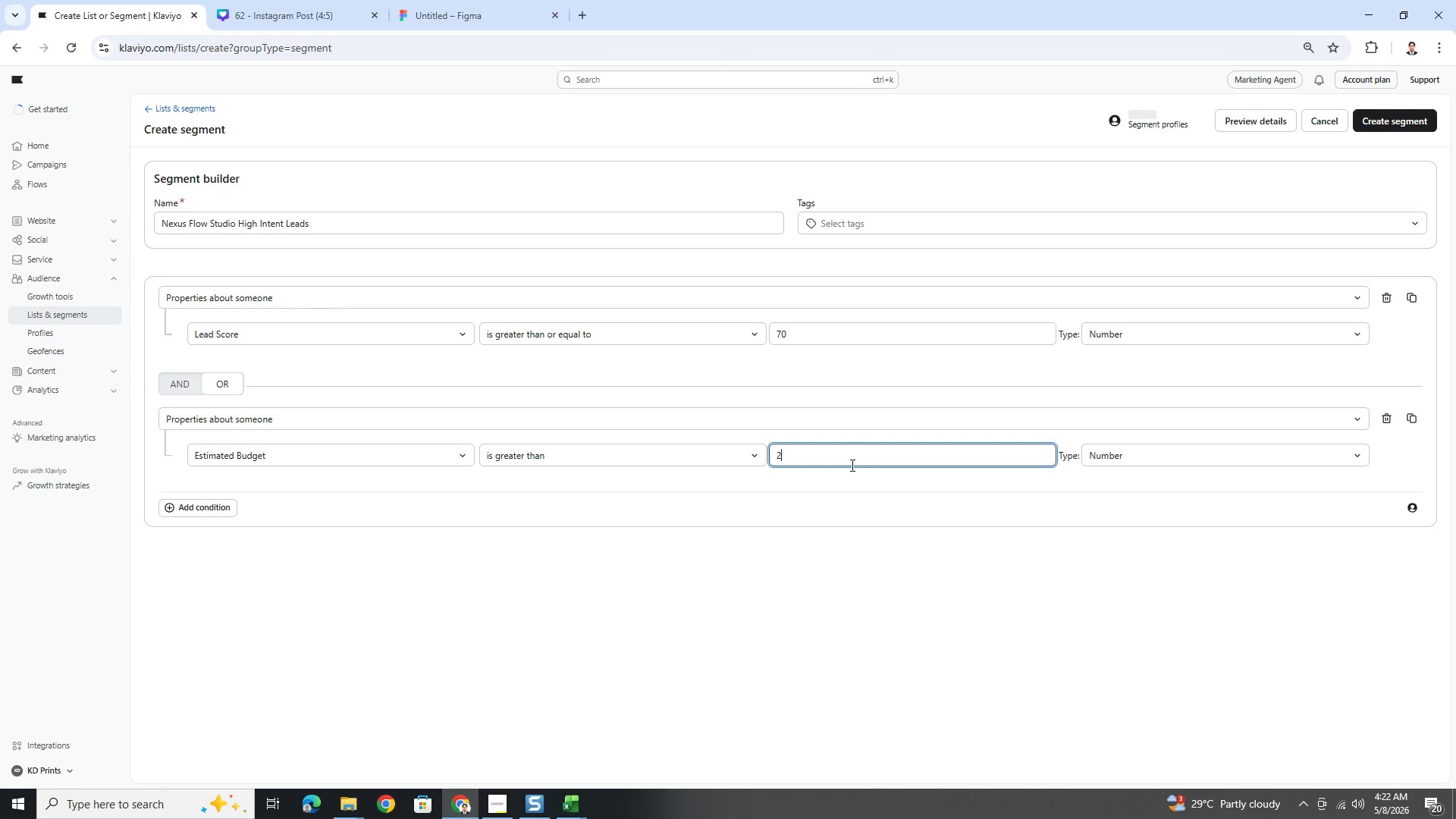 
key(Numpad0)
 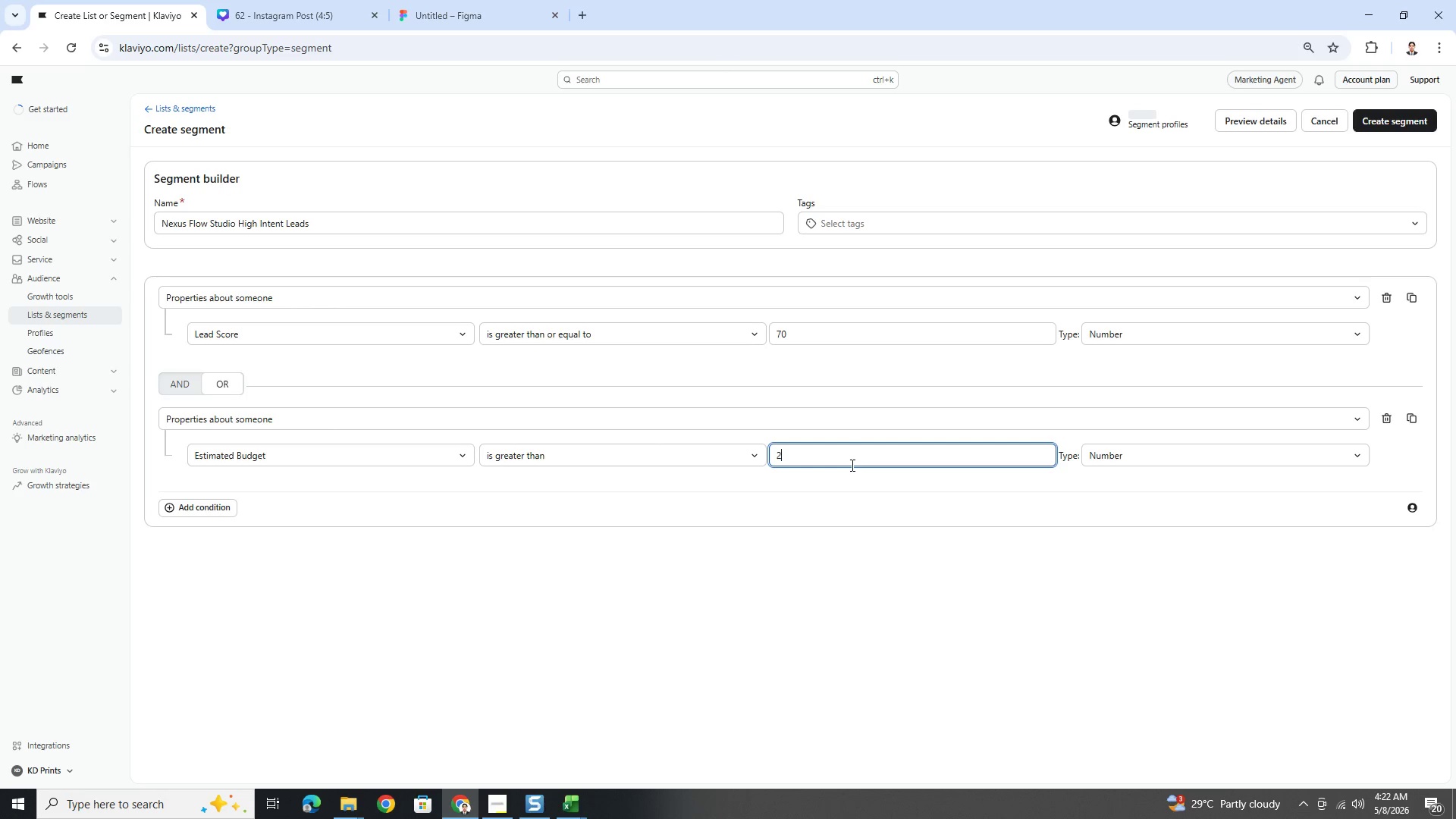 
key(Numpad0)
 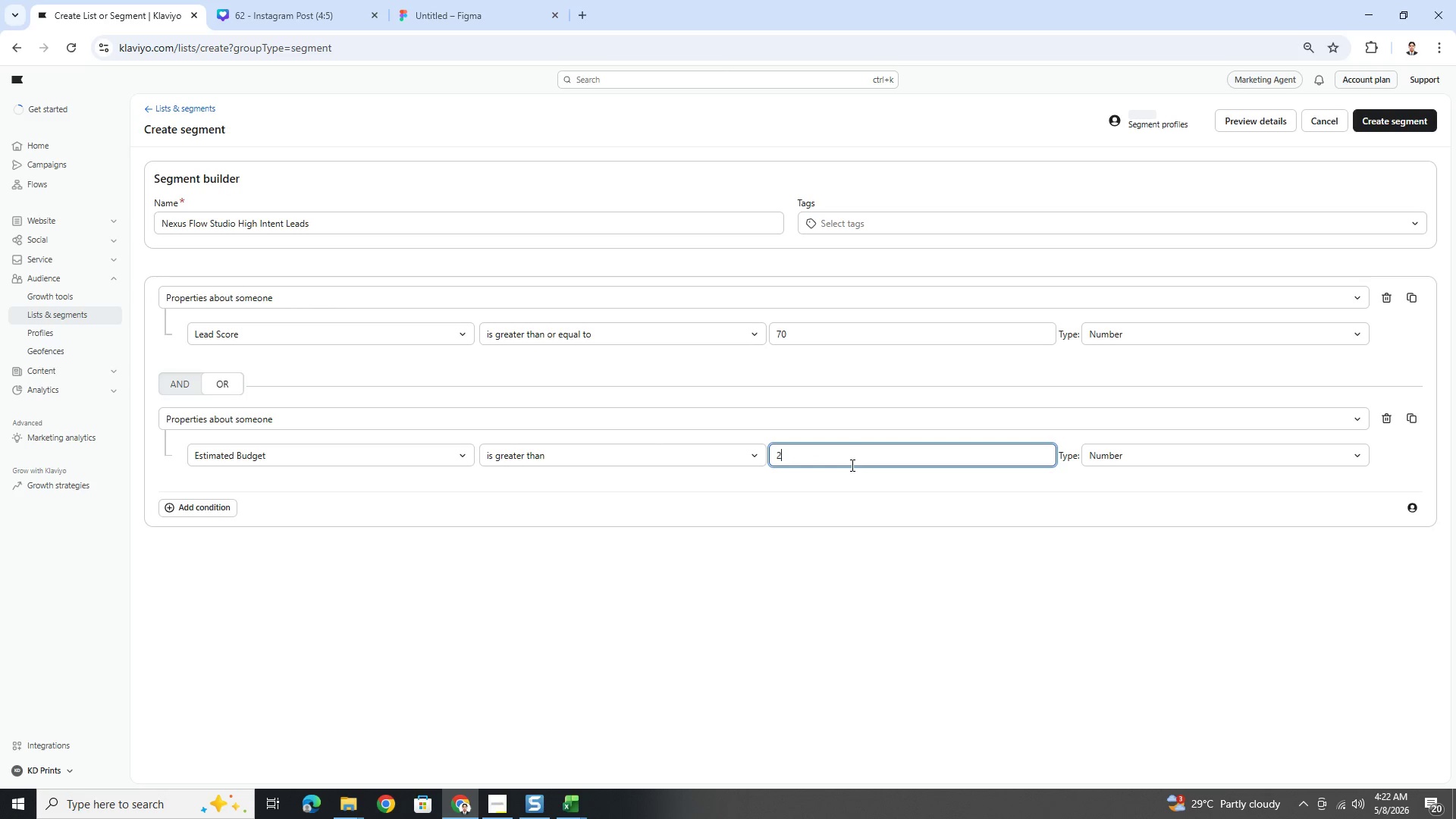 
key(Numpad0)
 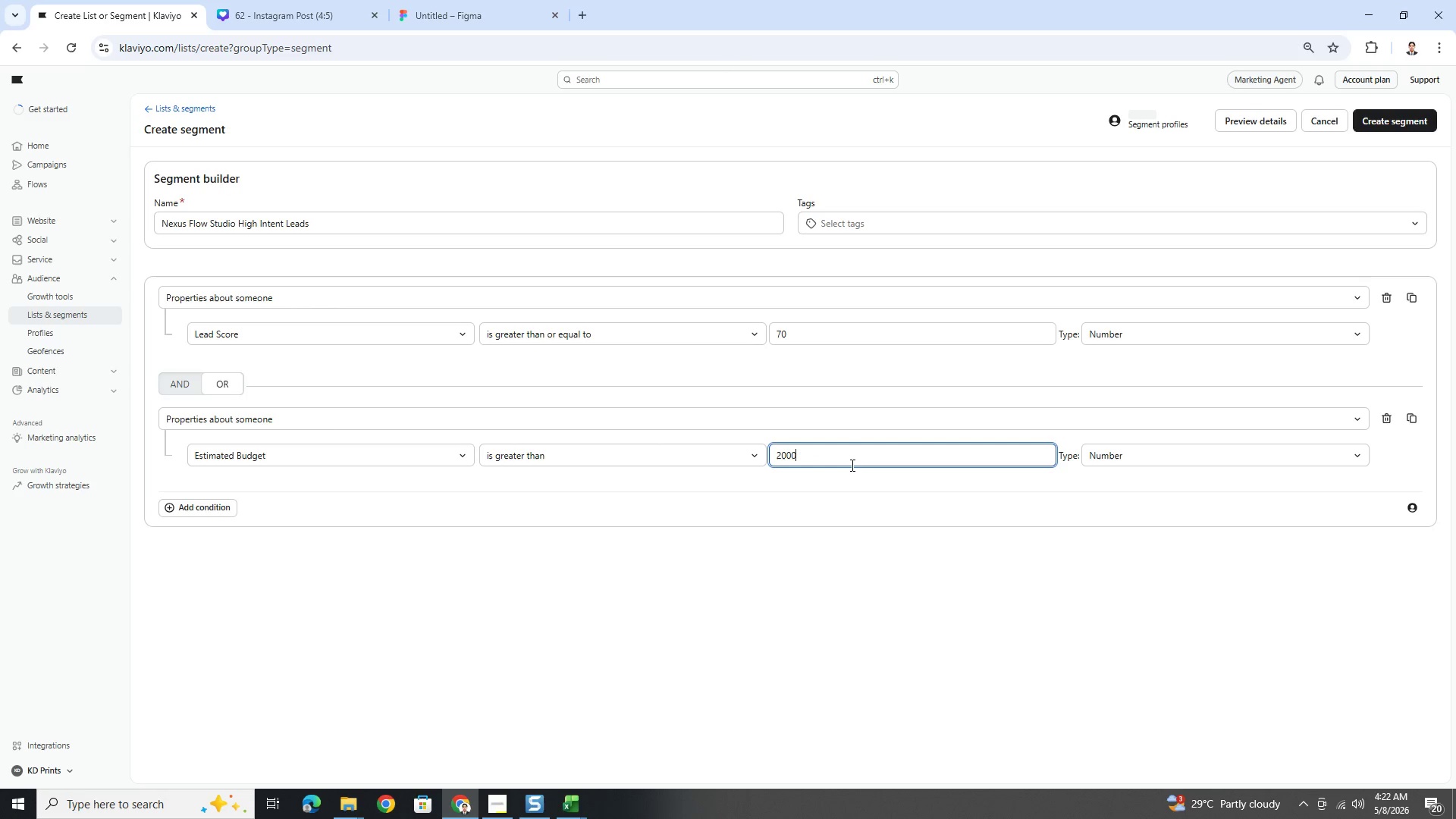 
key(Numpad0)
 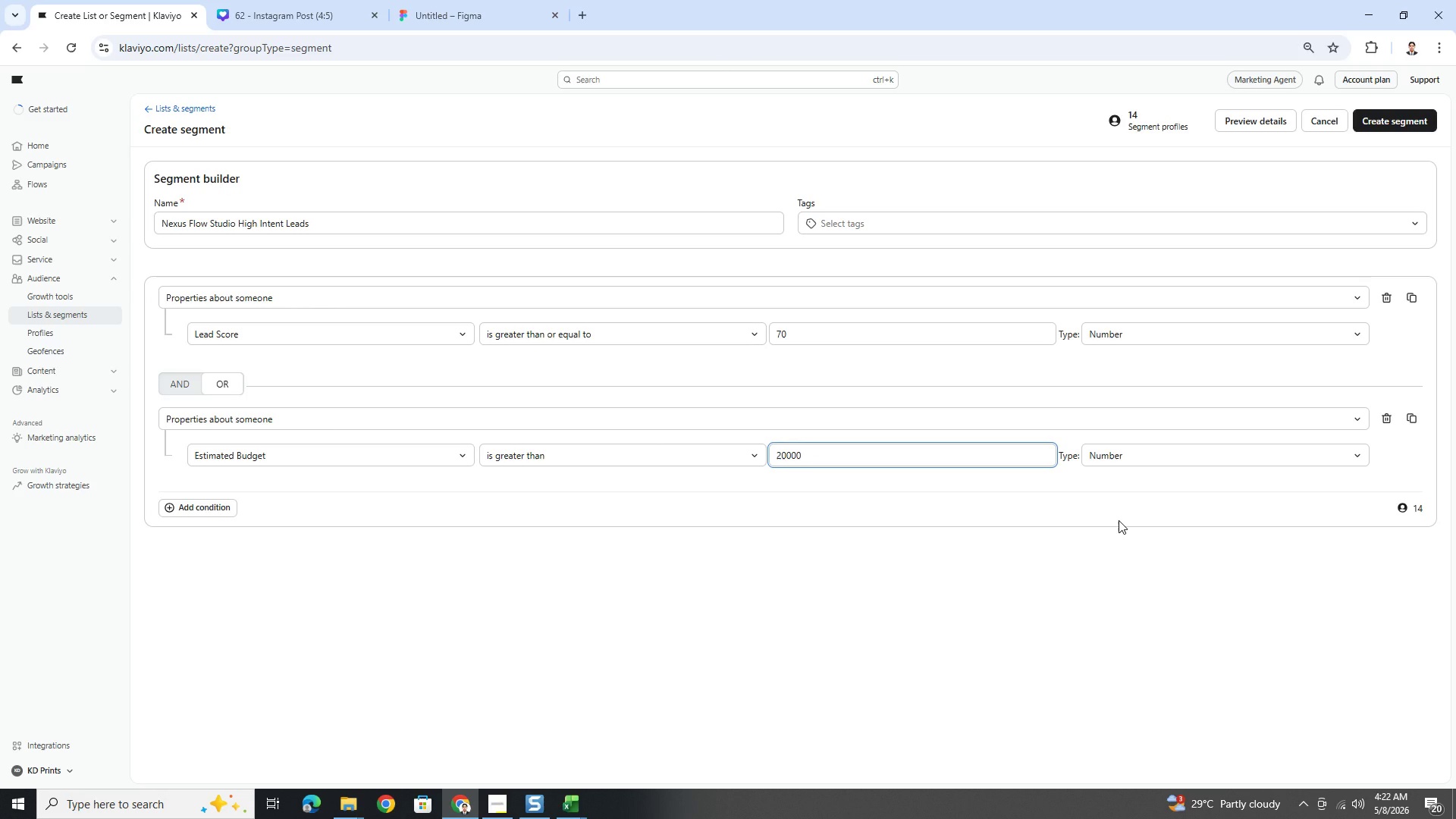 
left_click([1067, 557])
 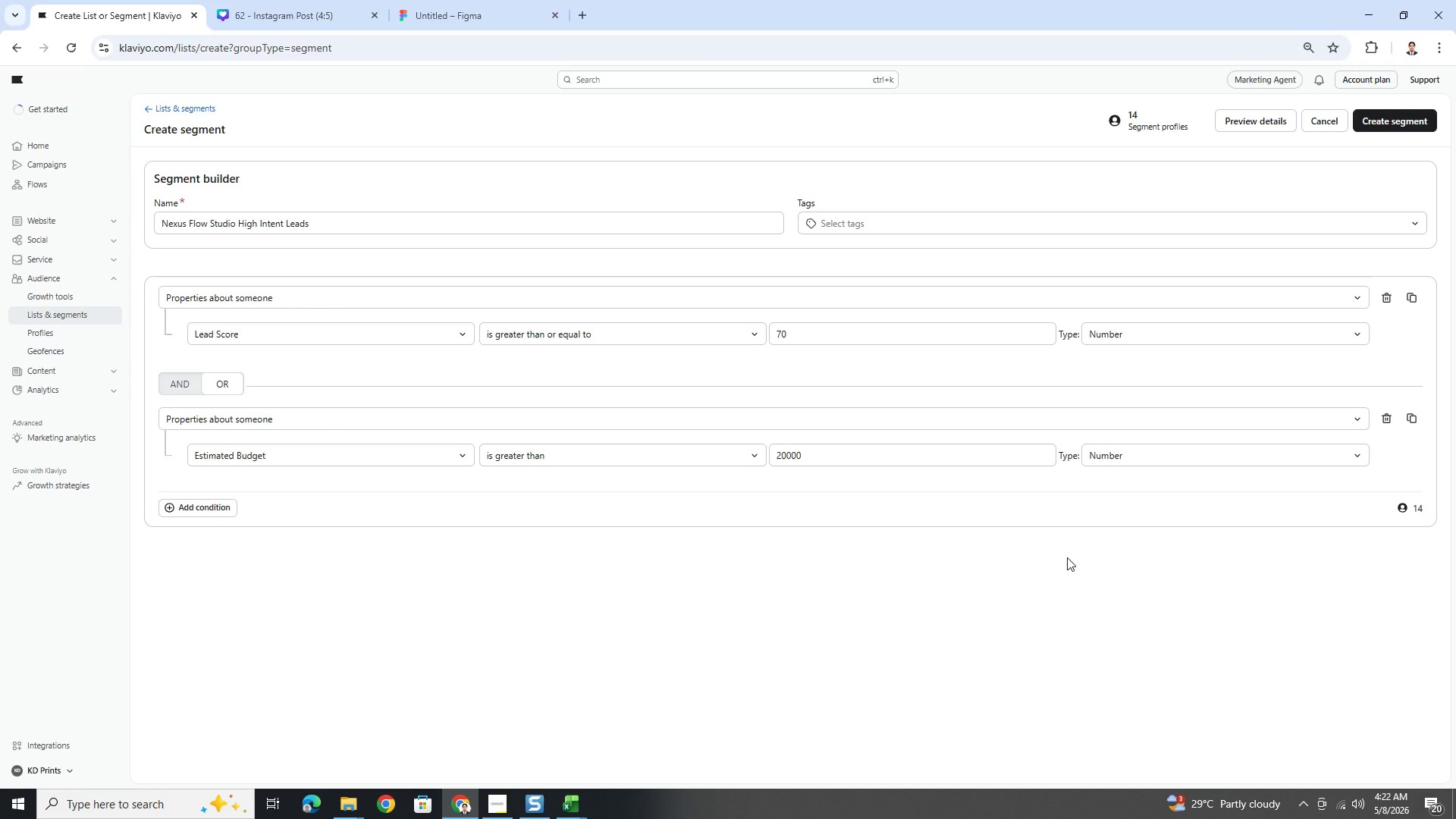 
wait(15.59)
 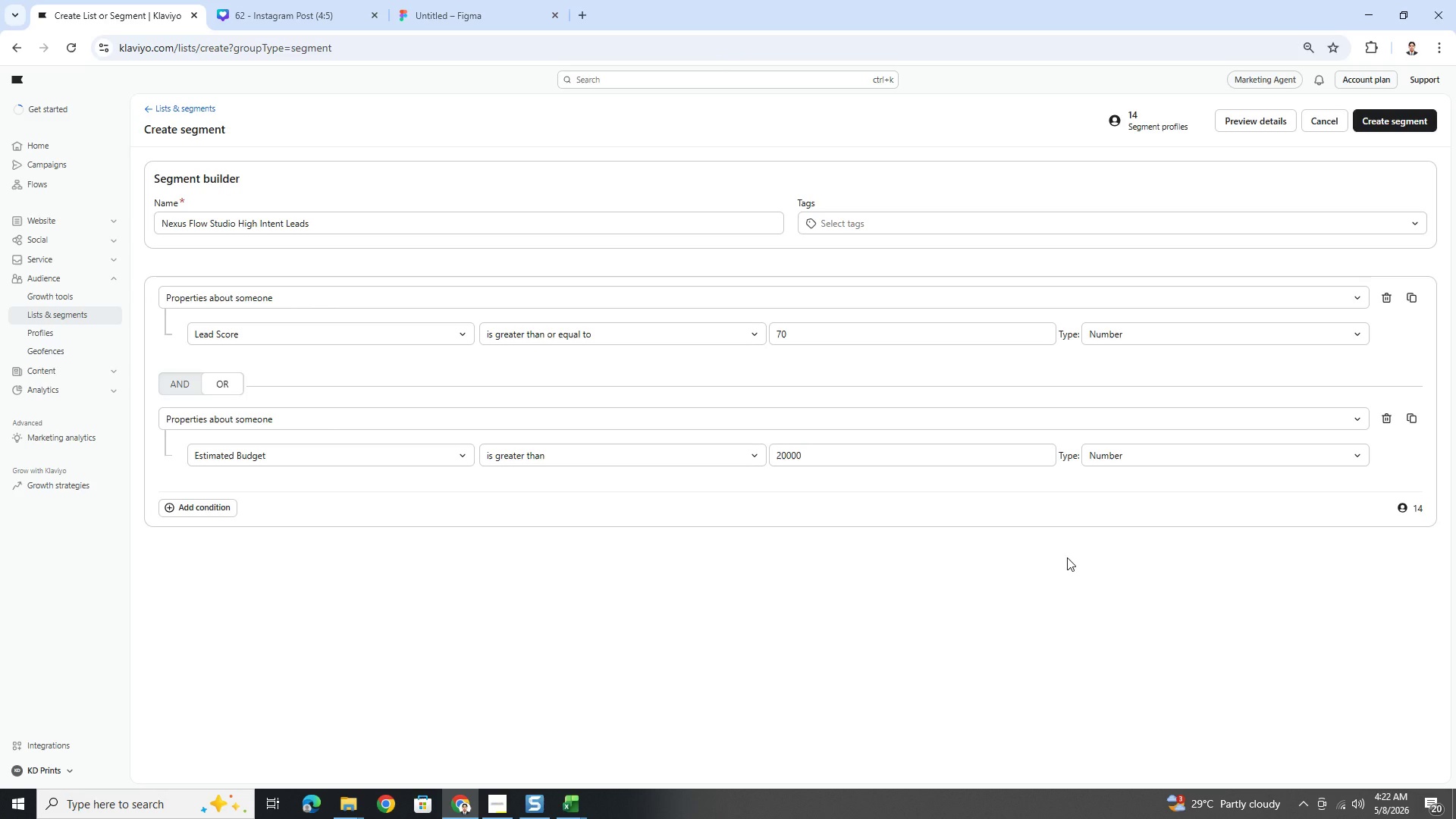 
left_click([192, 384])
 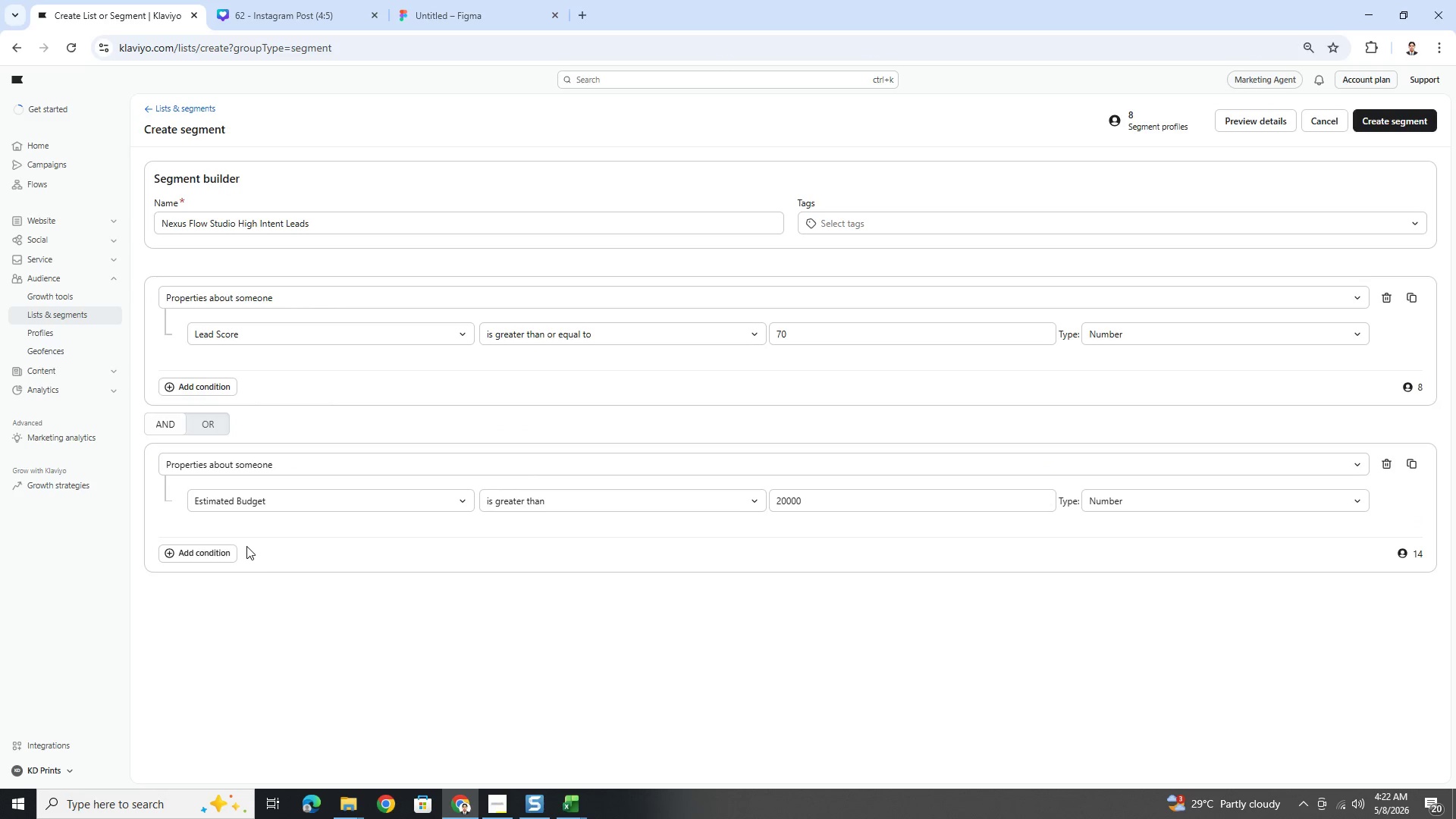 
wait(6.06)
 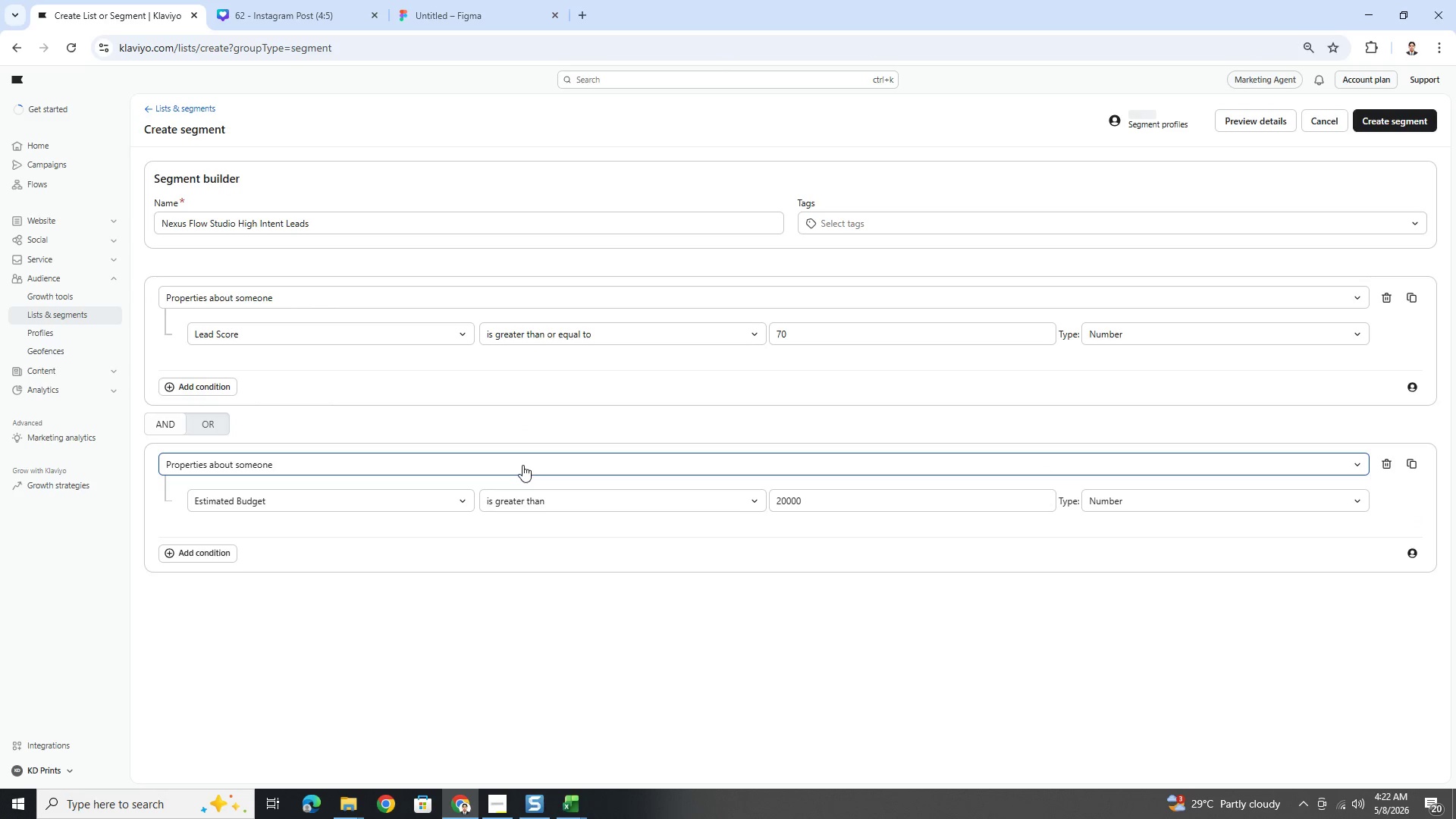 
left_click([210, 555])
 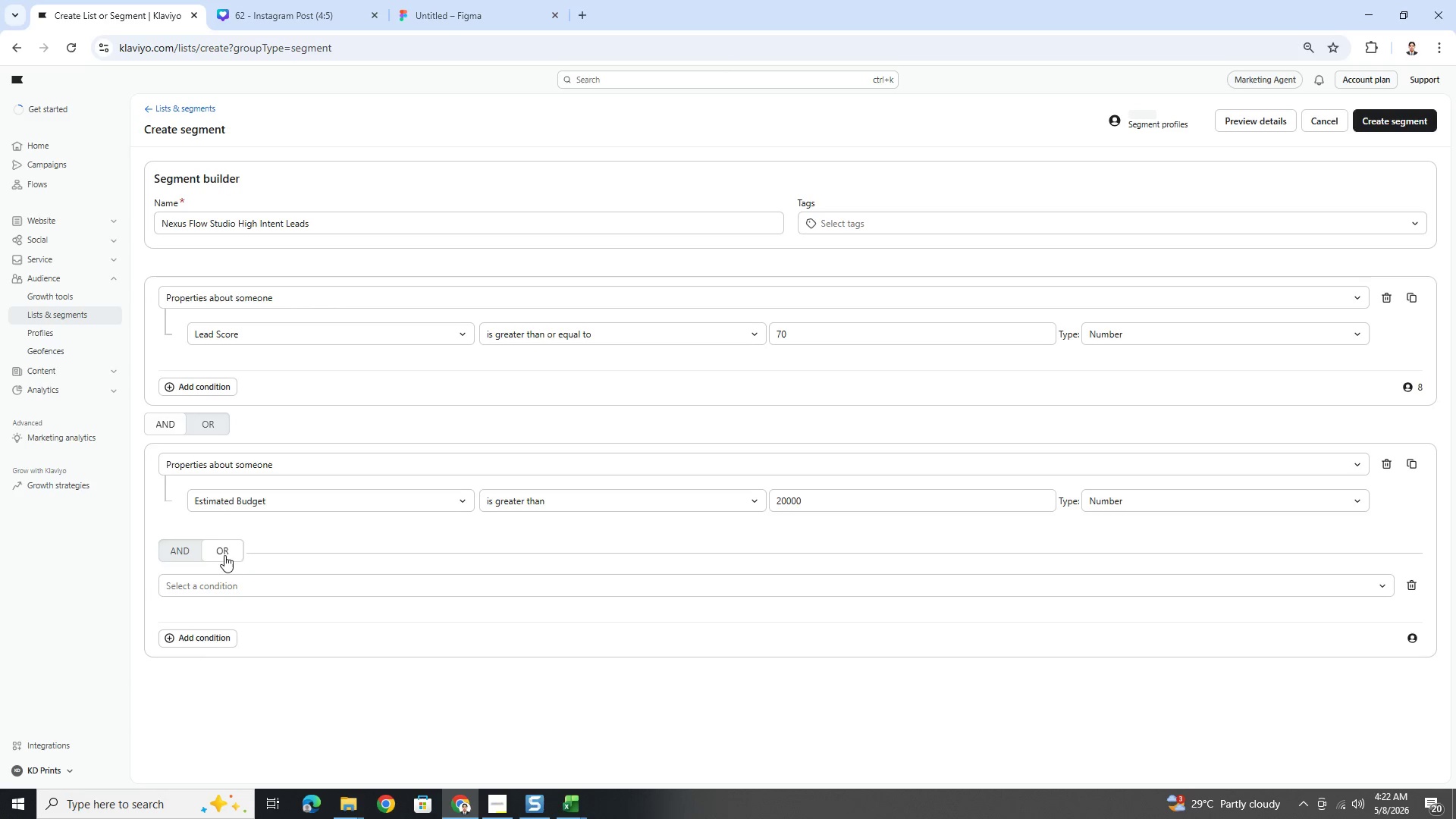 
left_click([240, 585])
 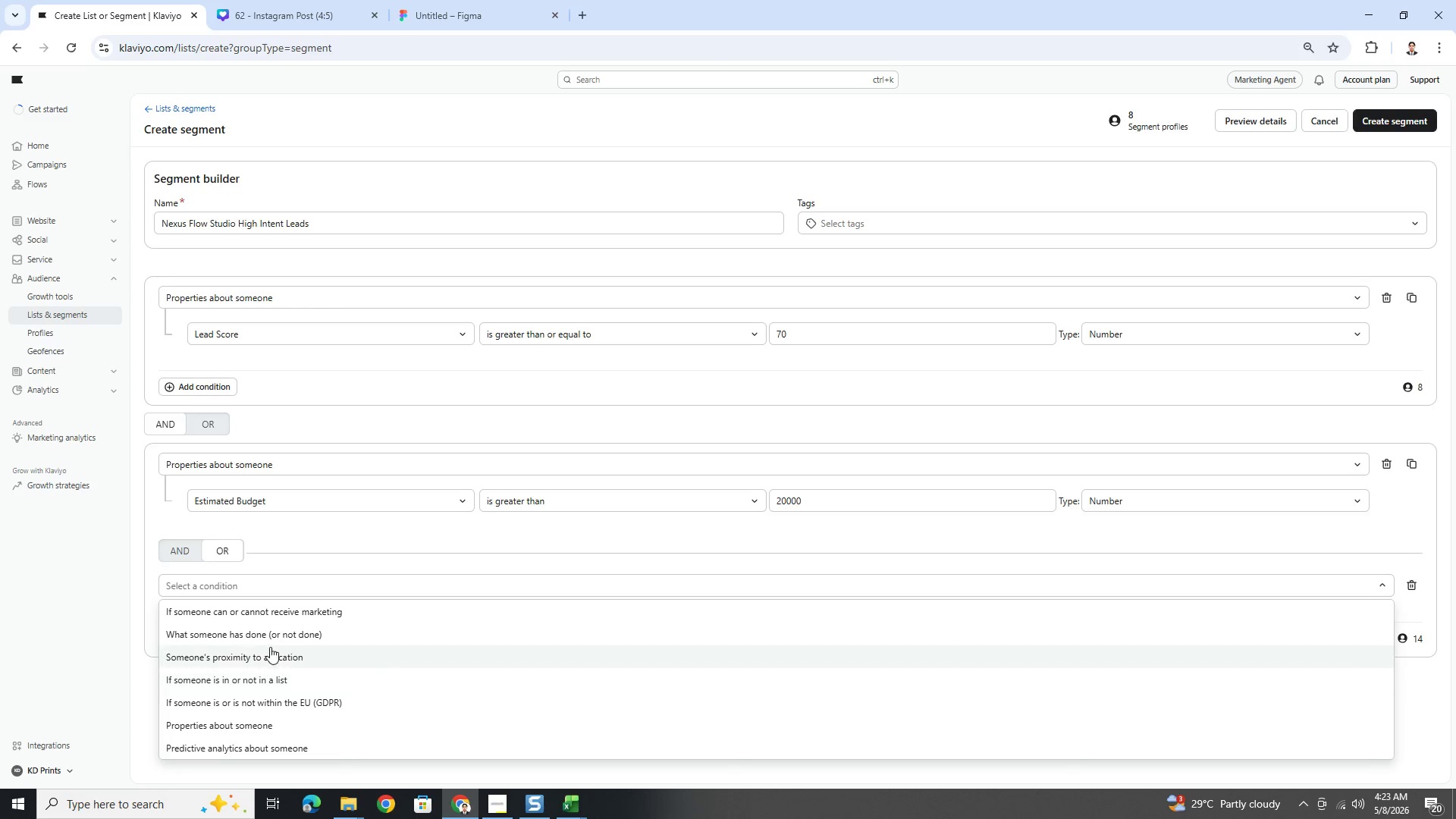 
left_click([291, 729])
 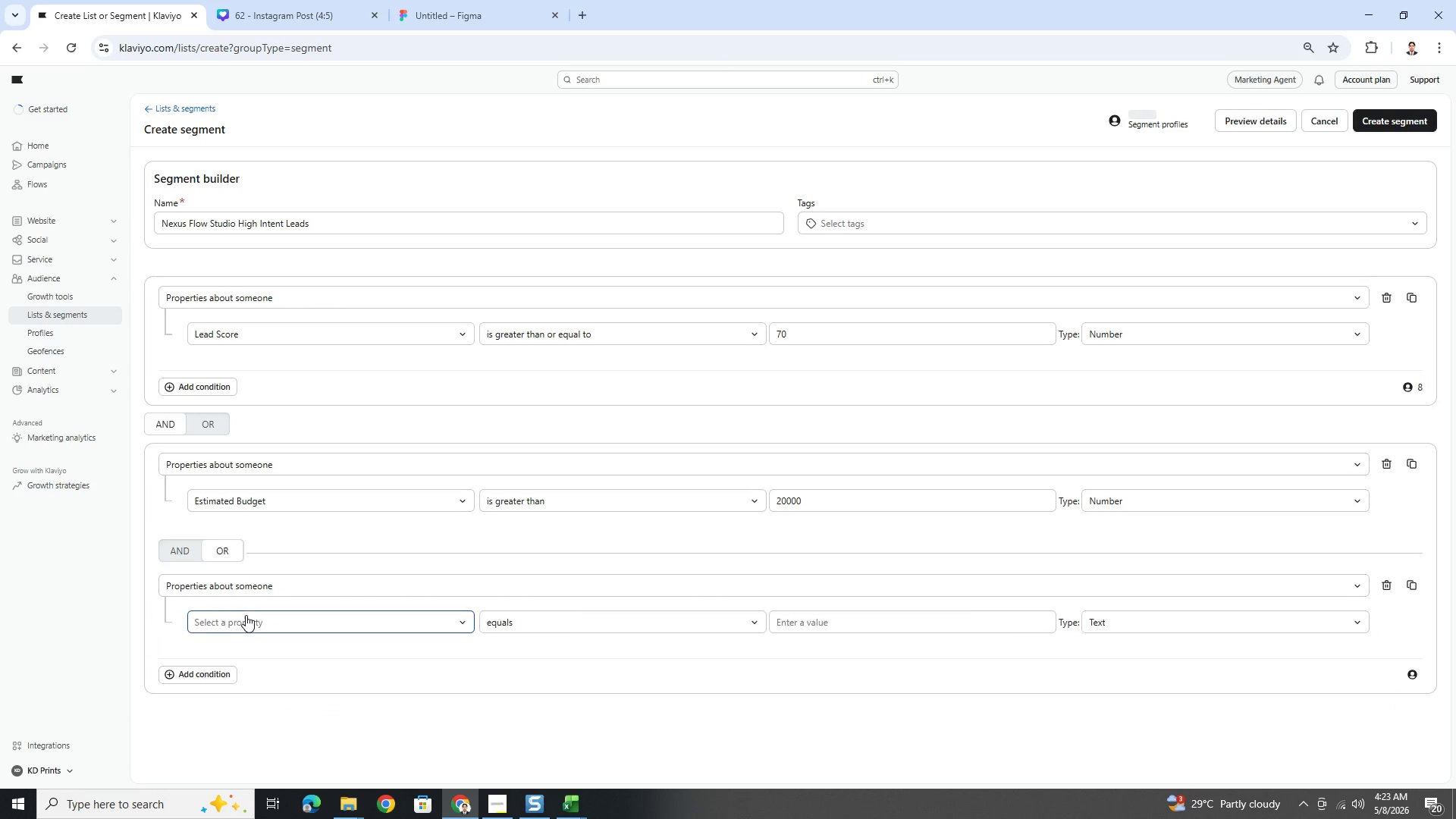 
left_click([246, 619])
 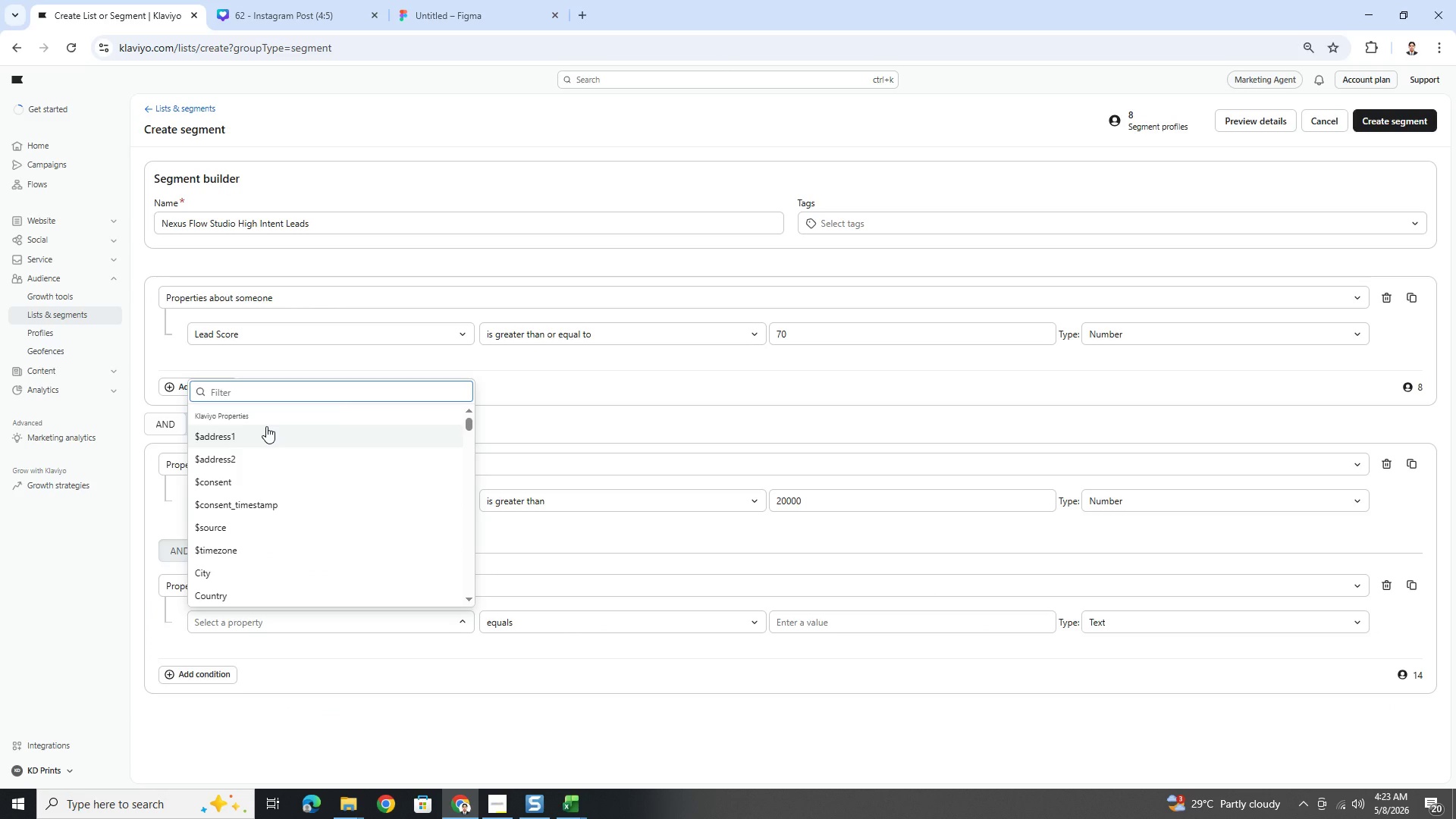 
type(last pa)
 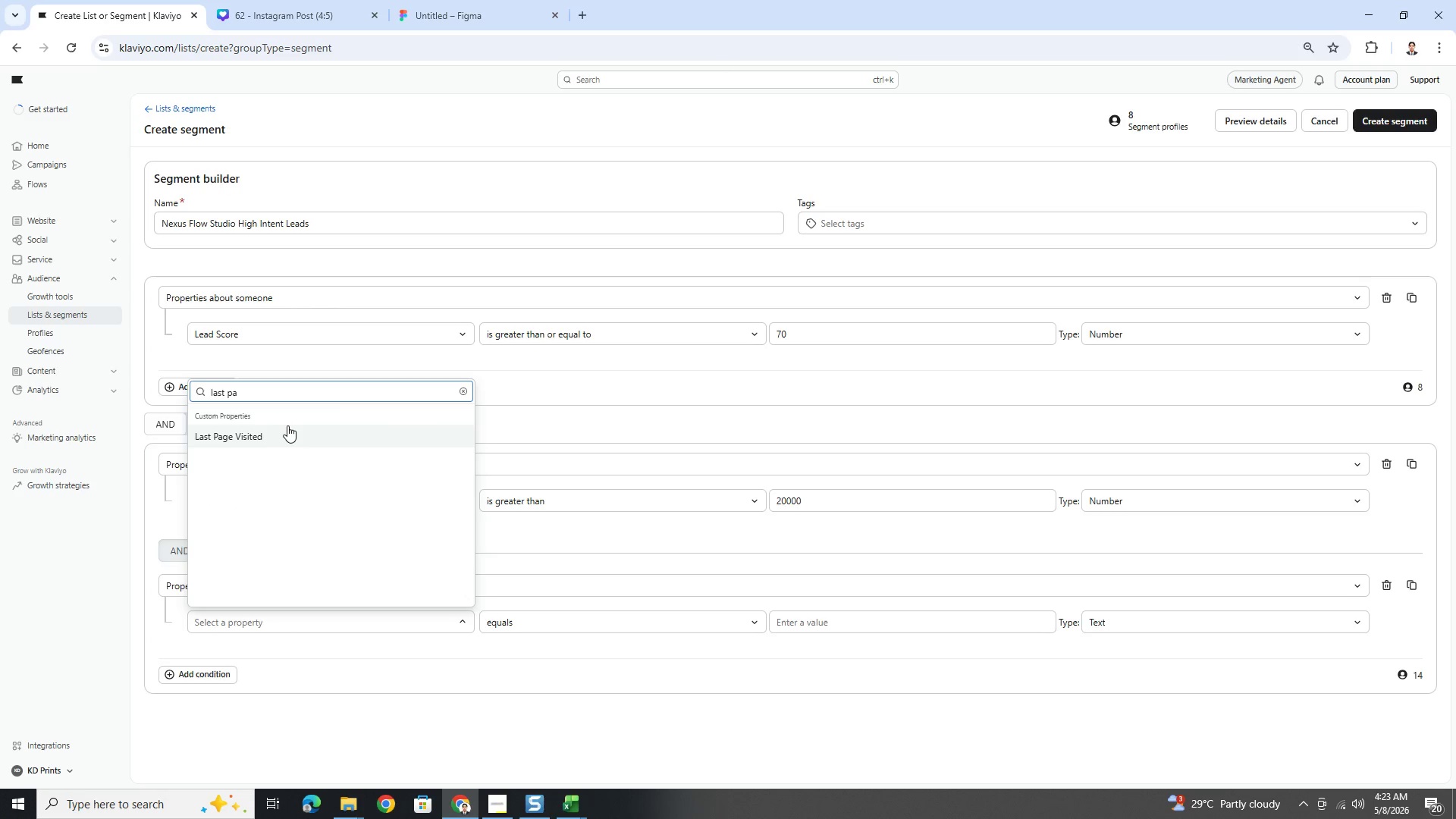 
left_click([291, 428])
 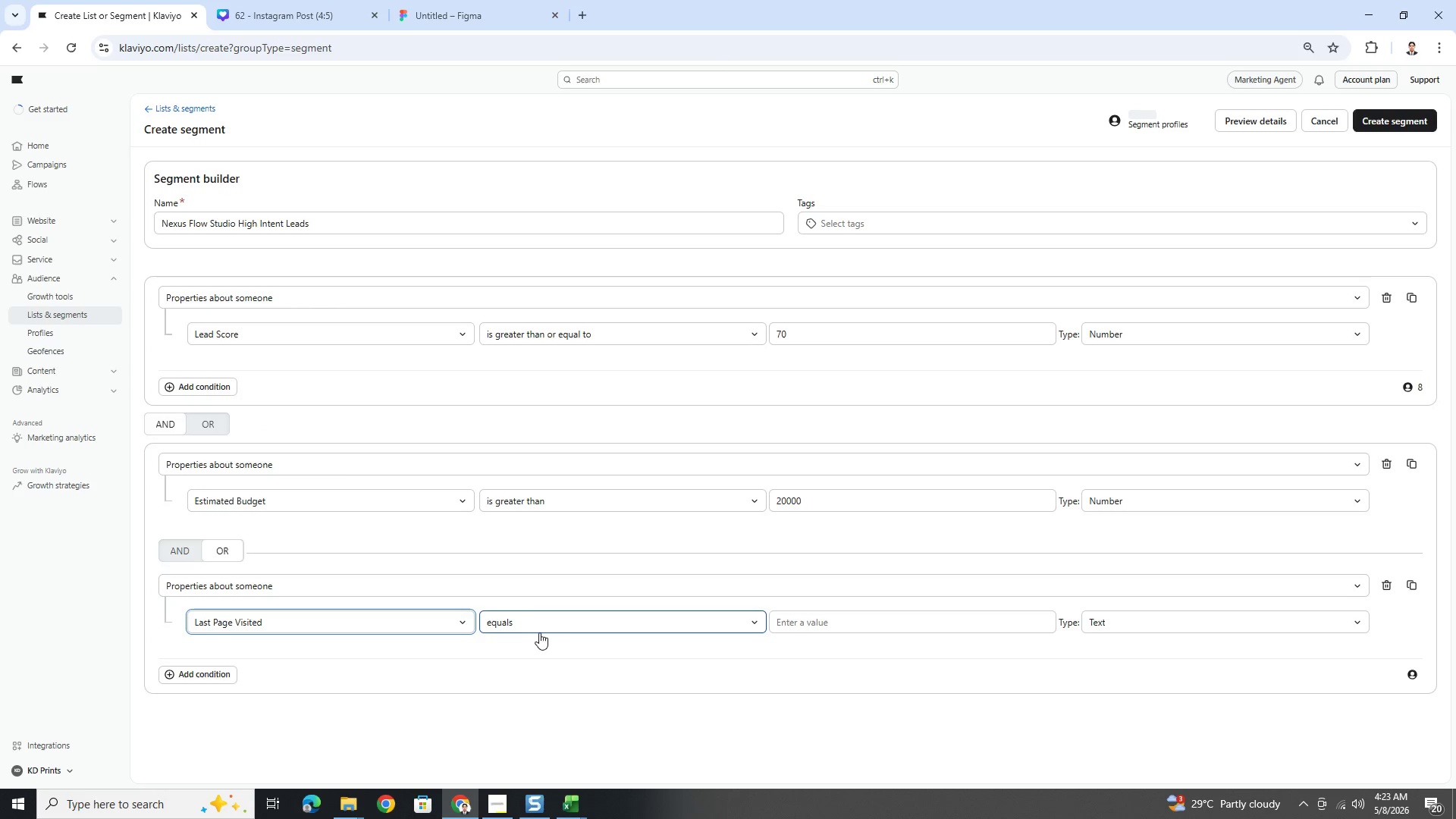 
left_click([545, 623])
 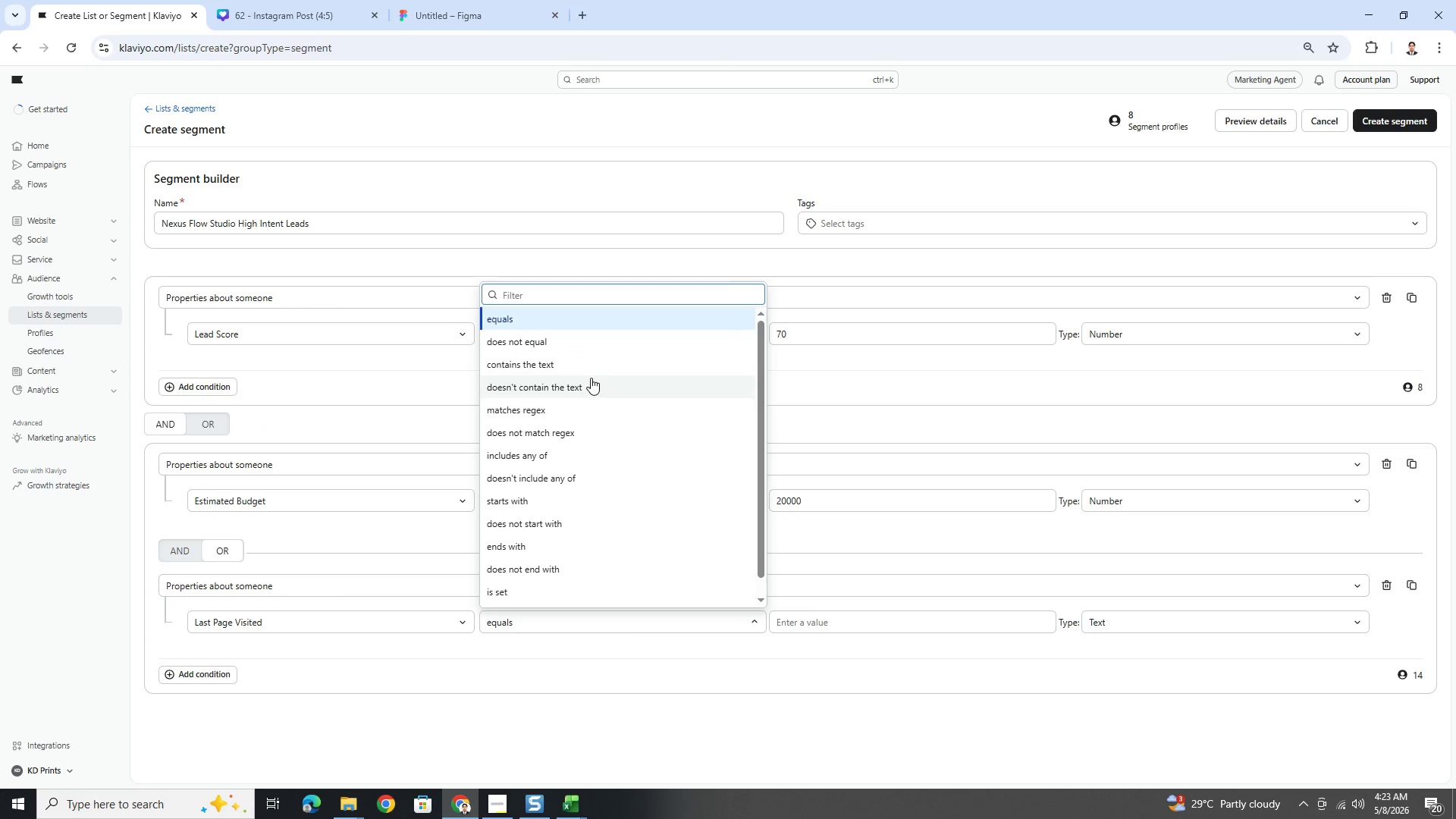 
left_click([593, 366])
 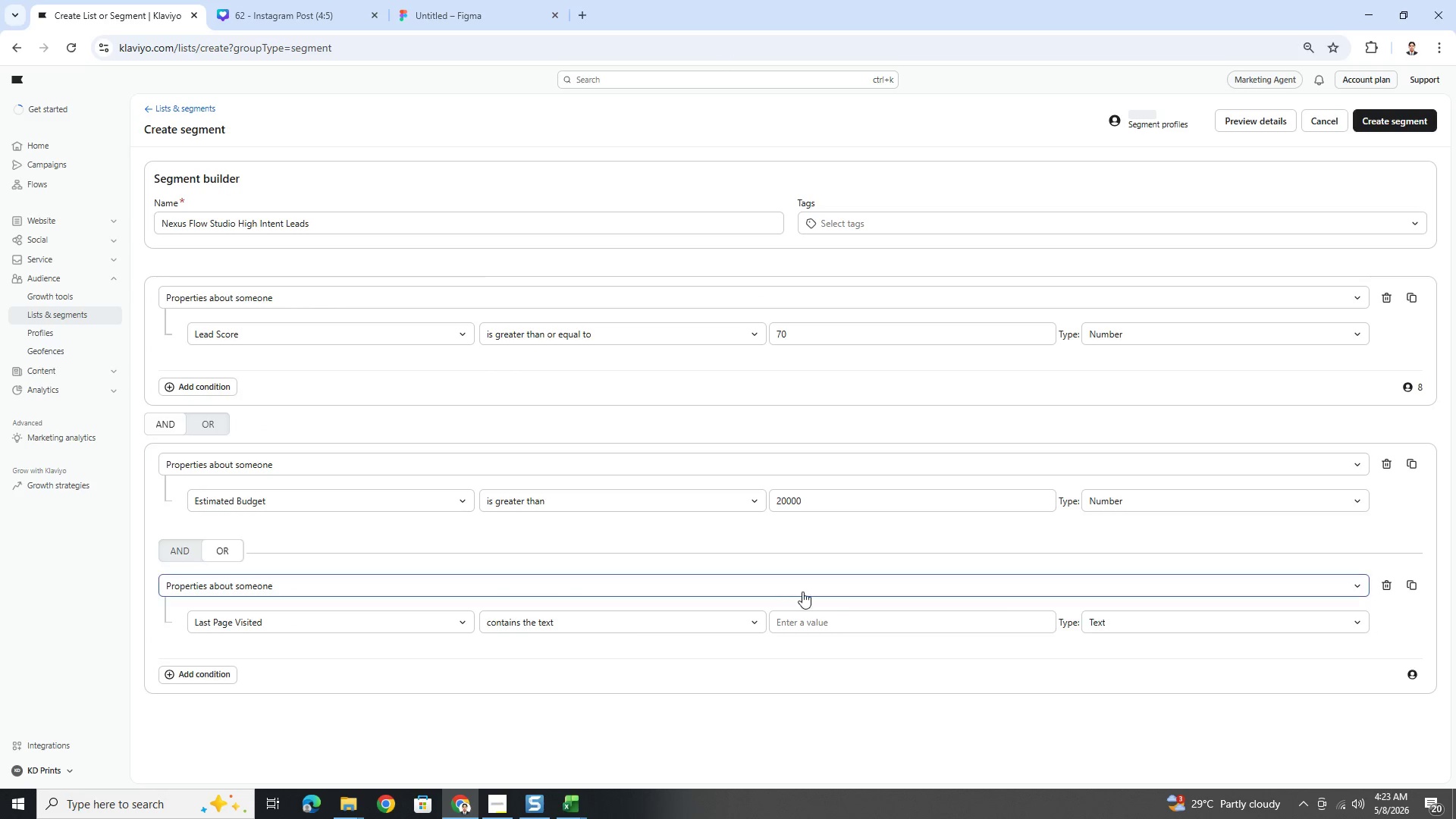 
left_click([840, 629])
 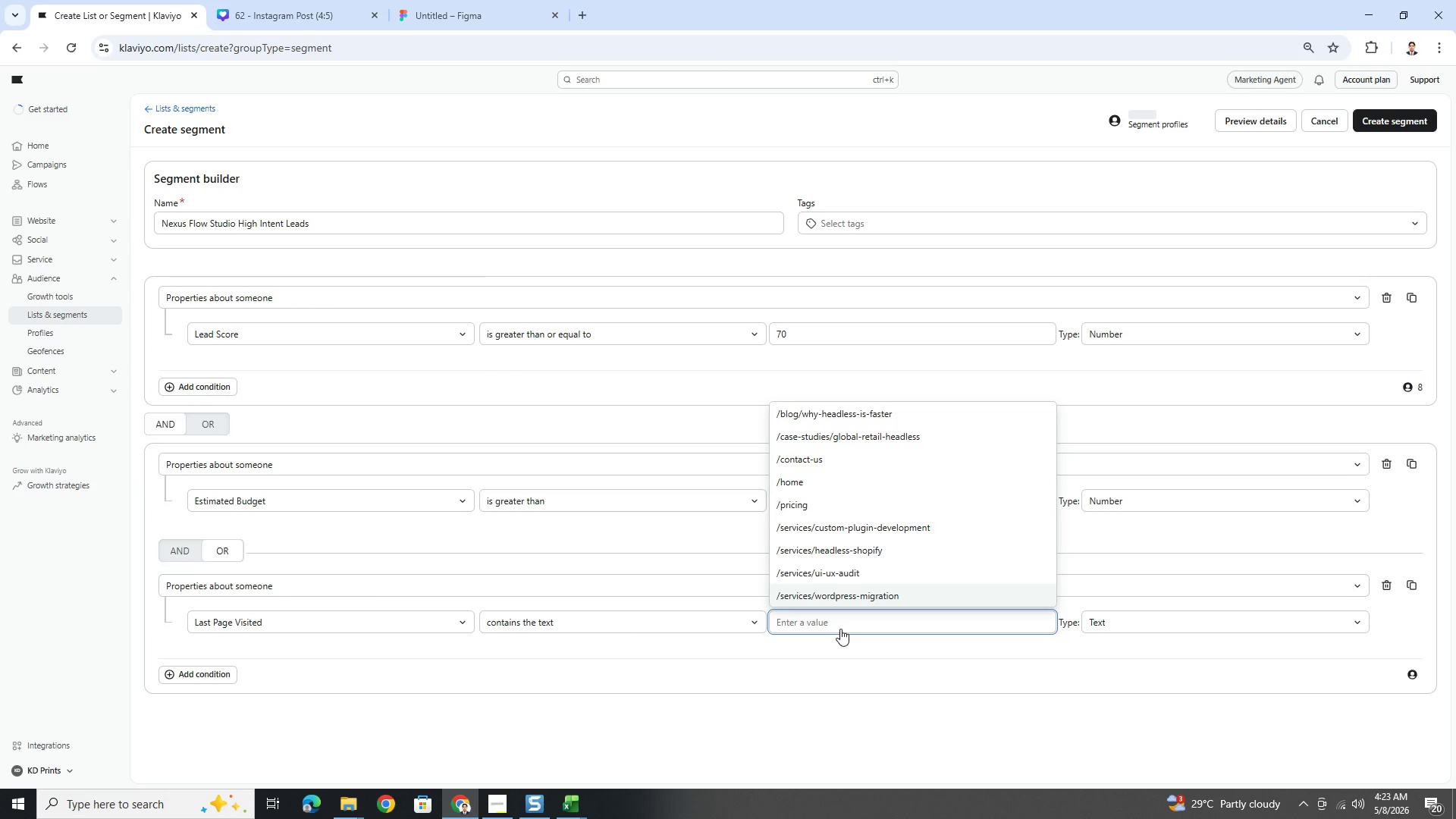 
type(pricing)
 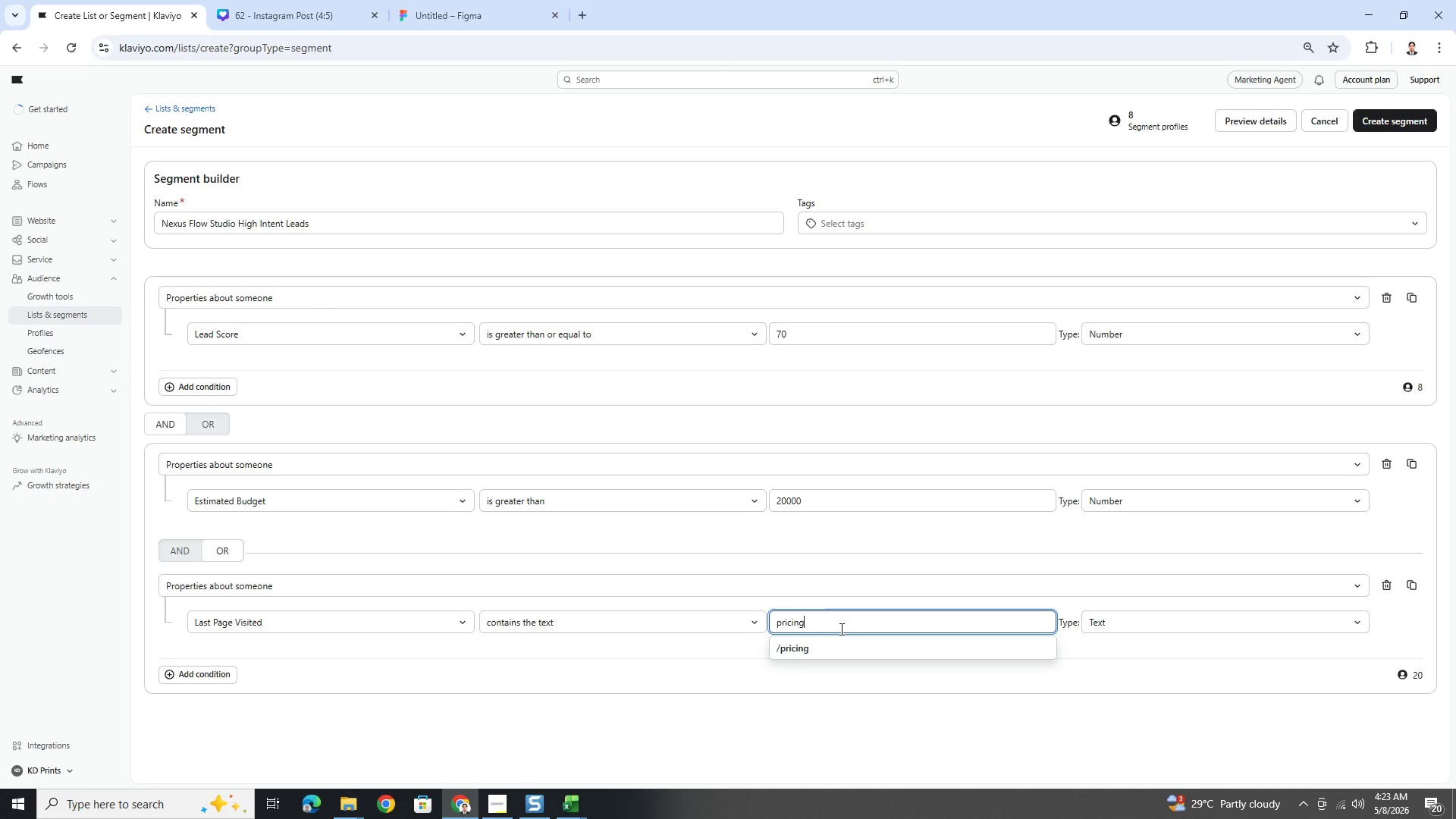 
left_click([1143, 664])
 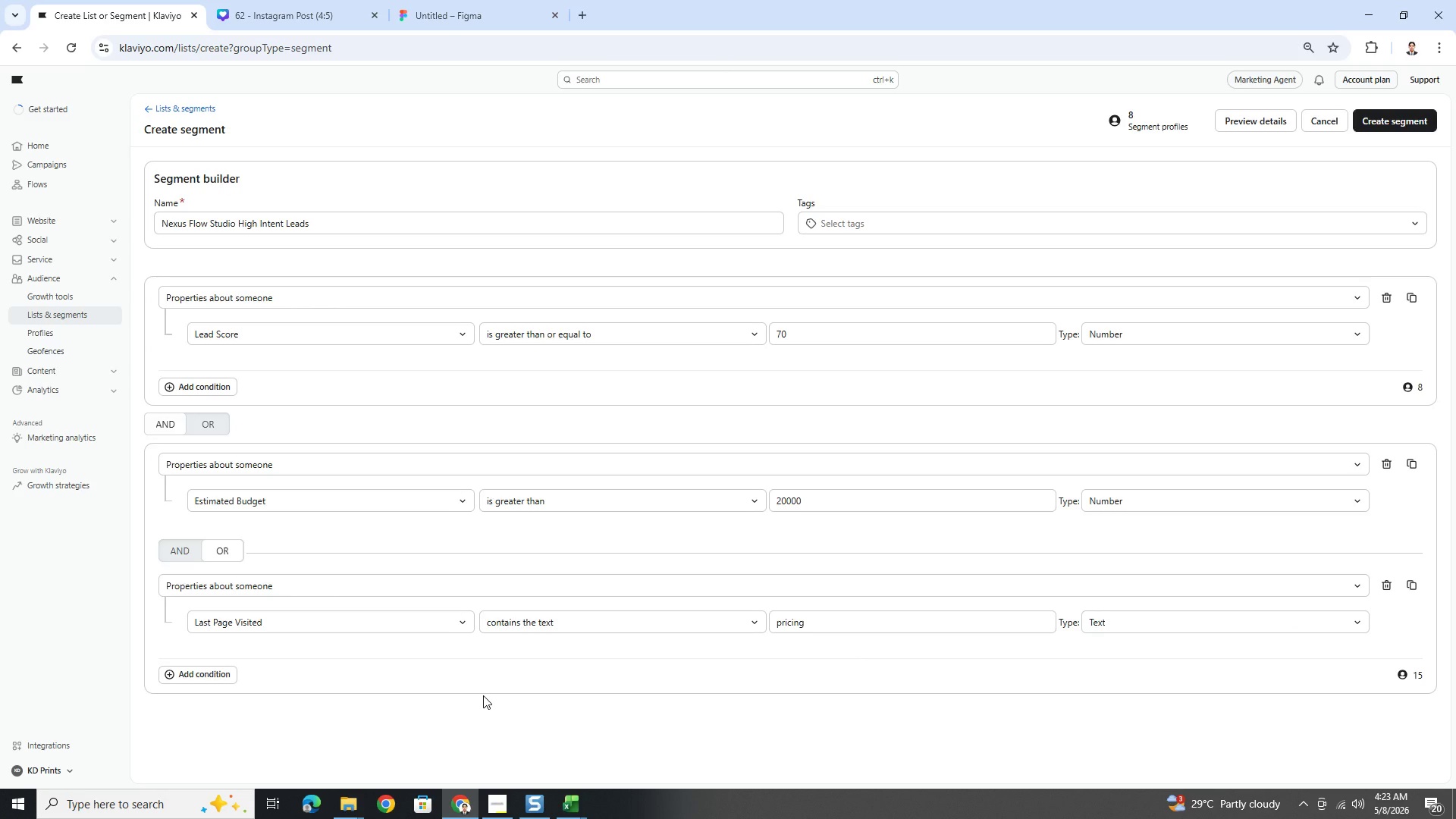 
wait(24.25)
 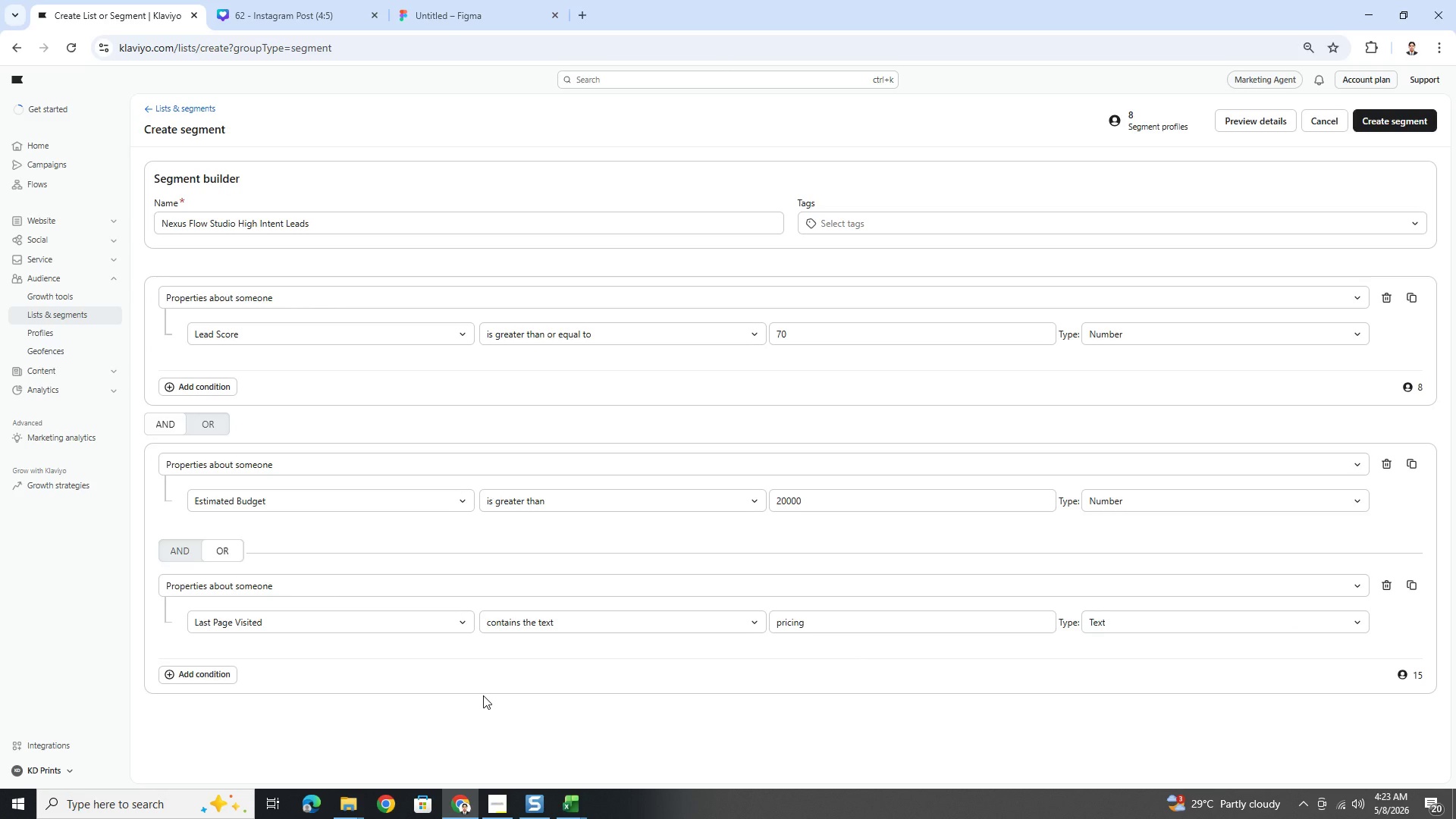 
left_click([175, 676])
 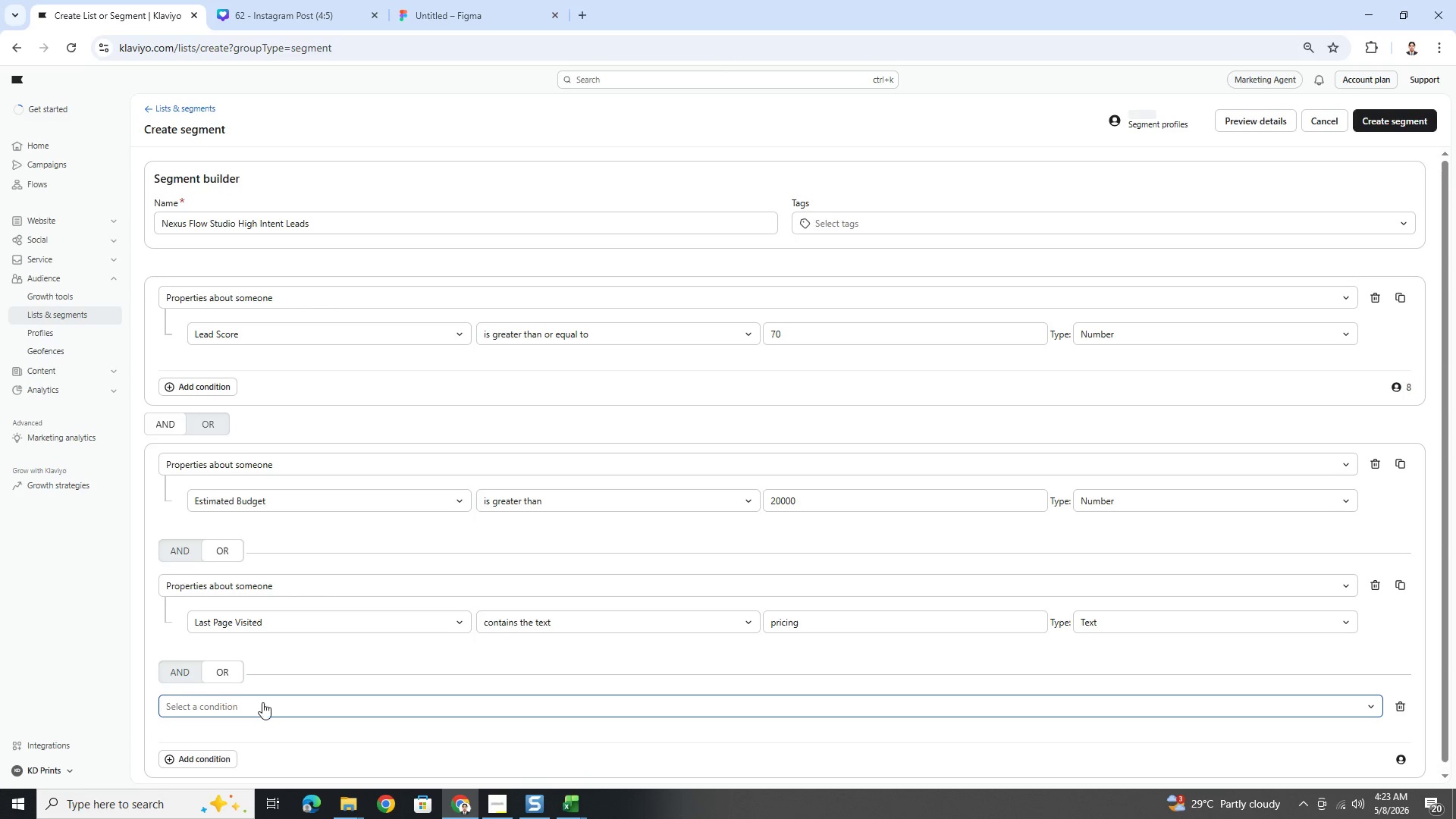 
left_click([263, 702])
 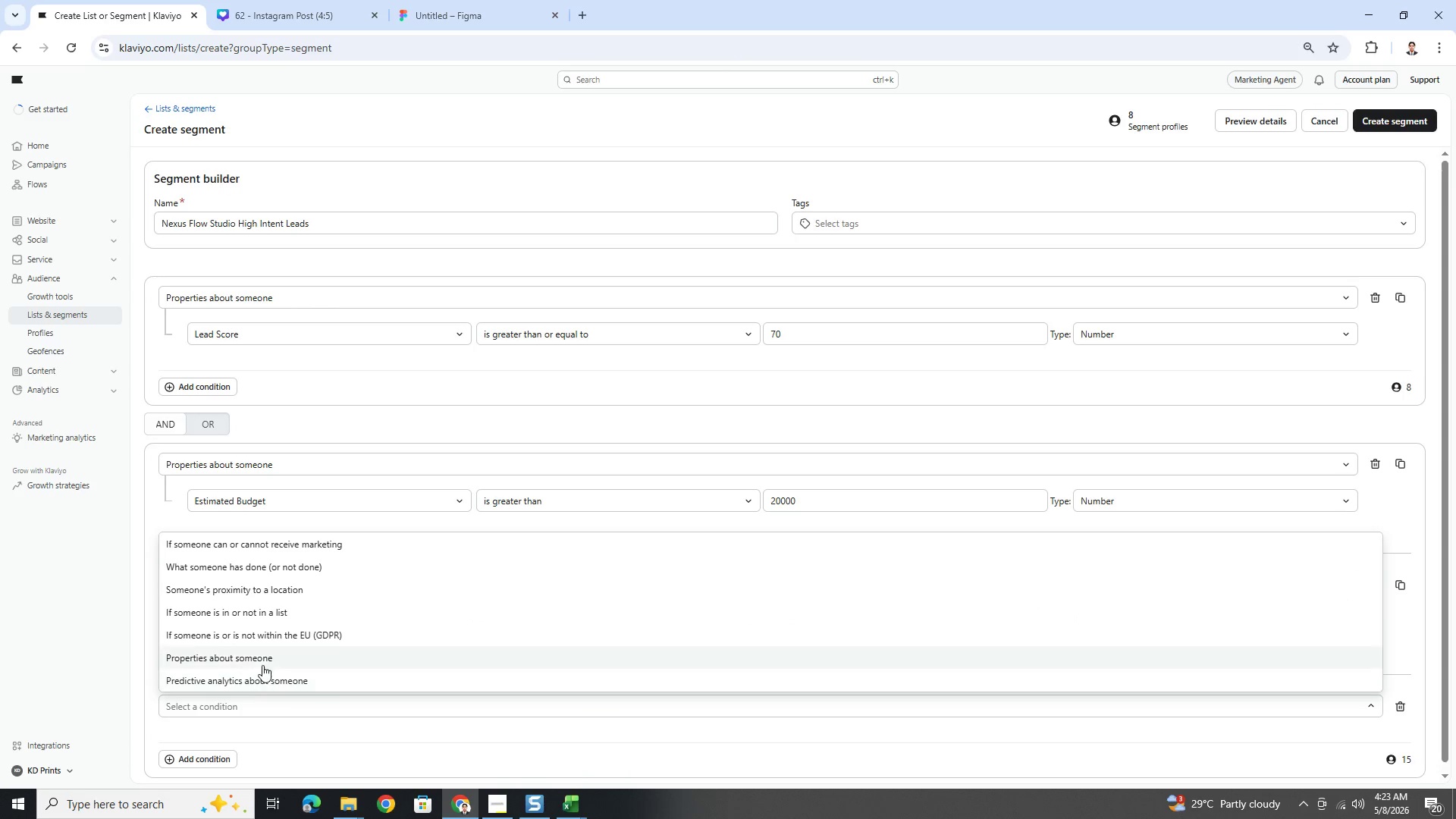 
left_click([263, 661])
 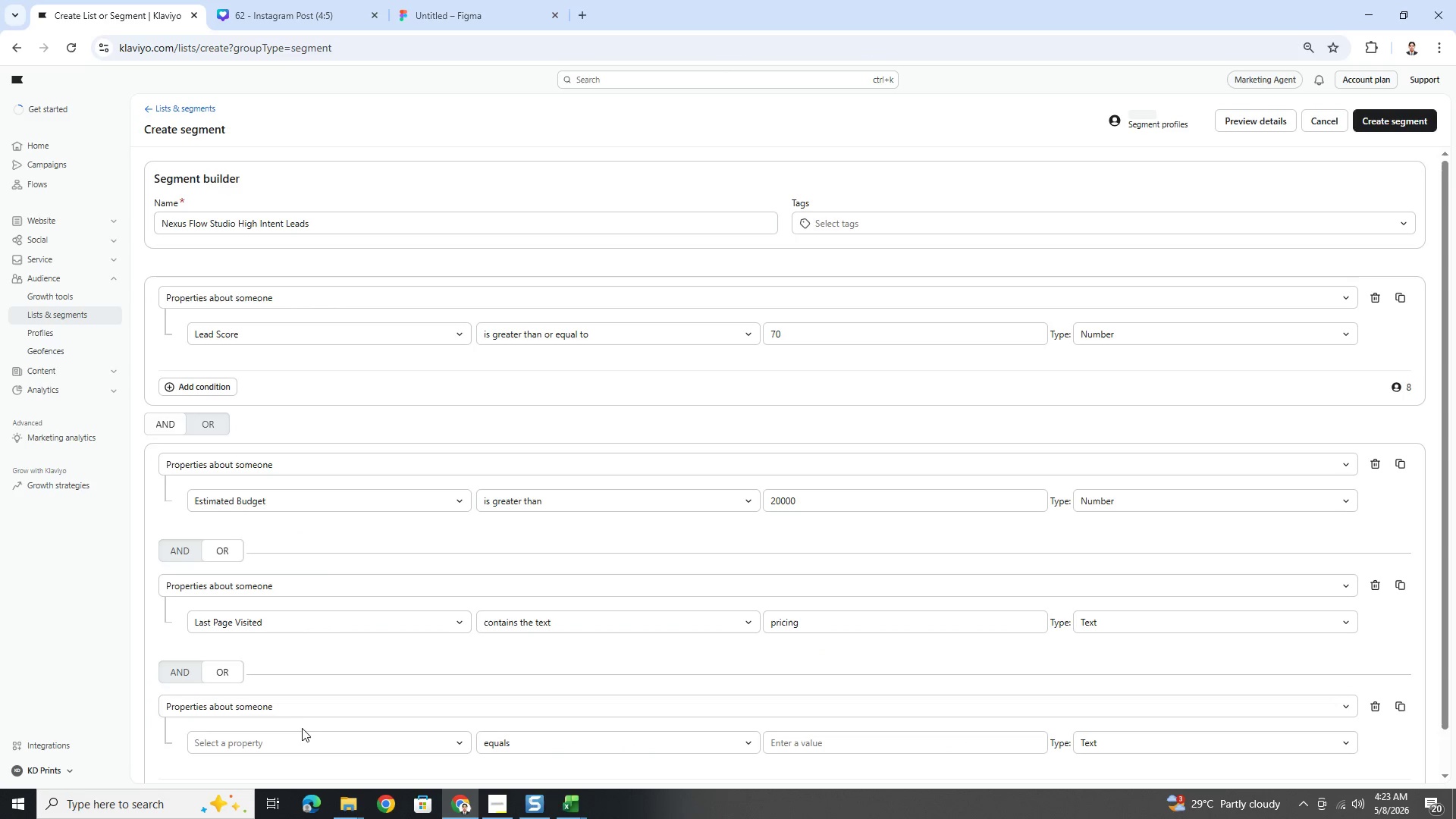 
left_click([301, 739])
 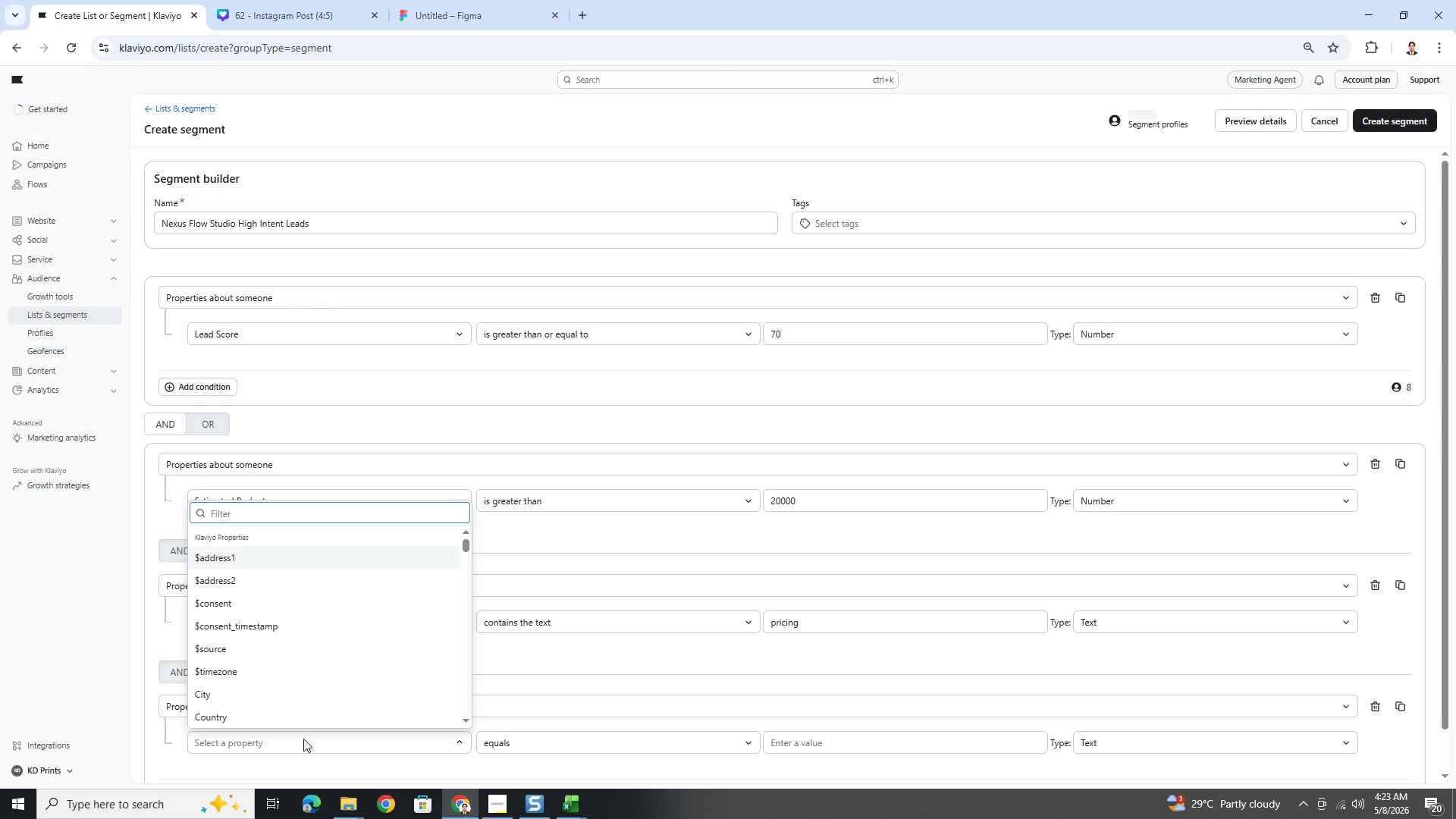 
type(high)
 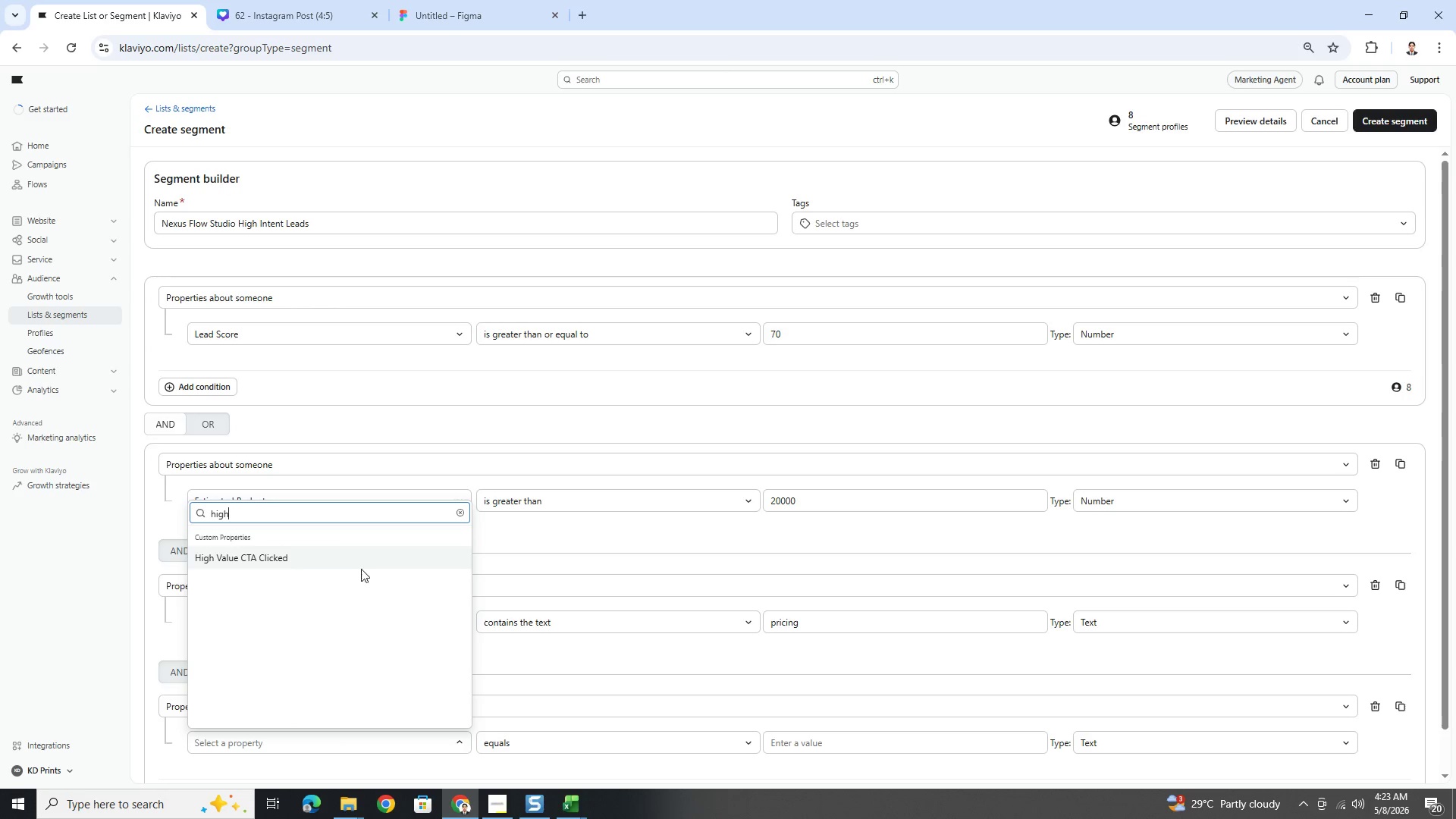 
left_click([364, 560])
 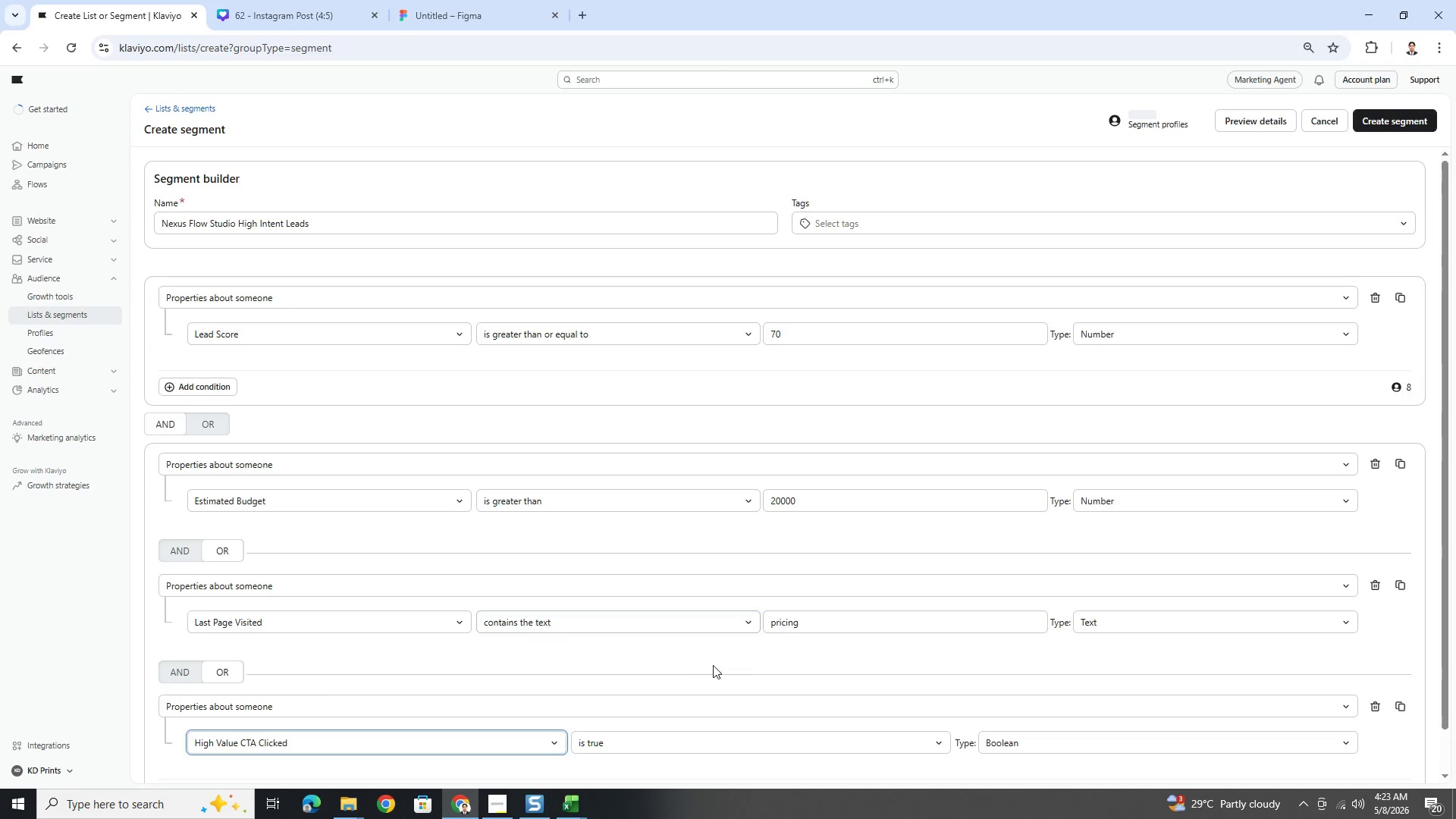 
scroll: coordinate [751, 664], scroll_direction: down, amount: 1.0
 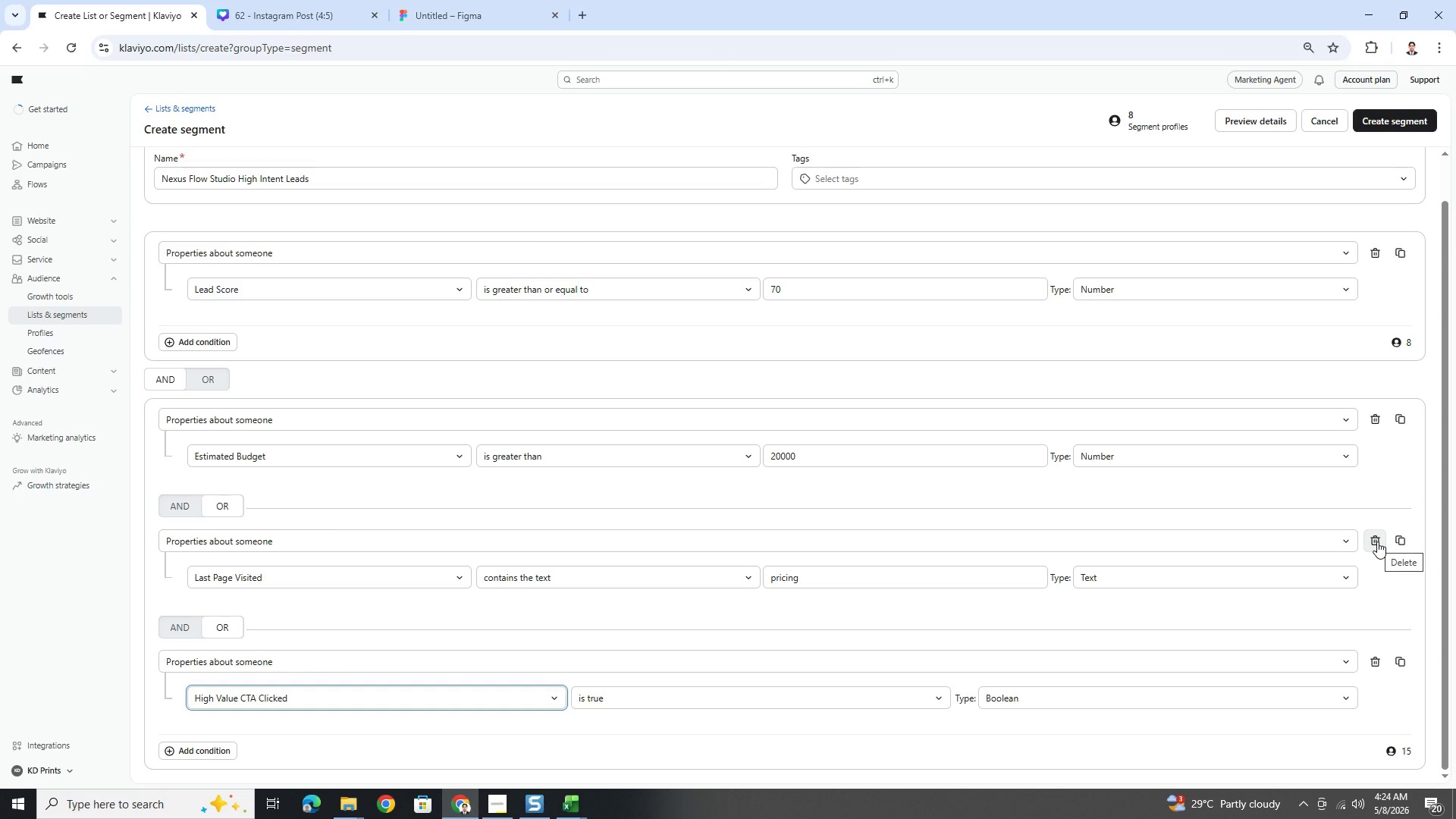 
wait(7.48)
 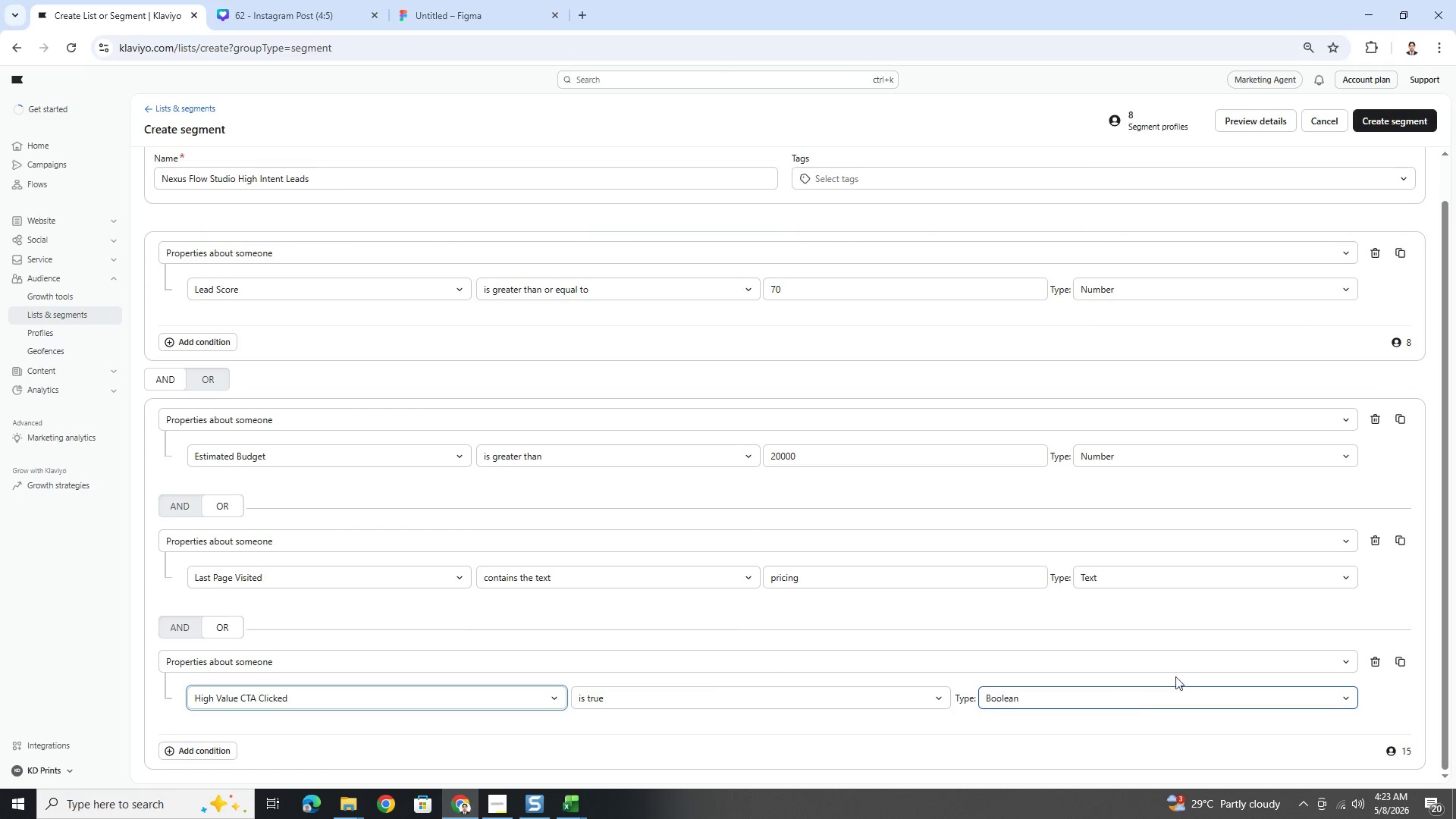 
left_click([1377, 541])
 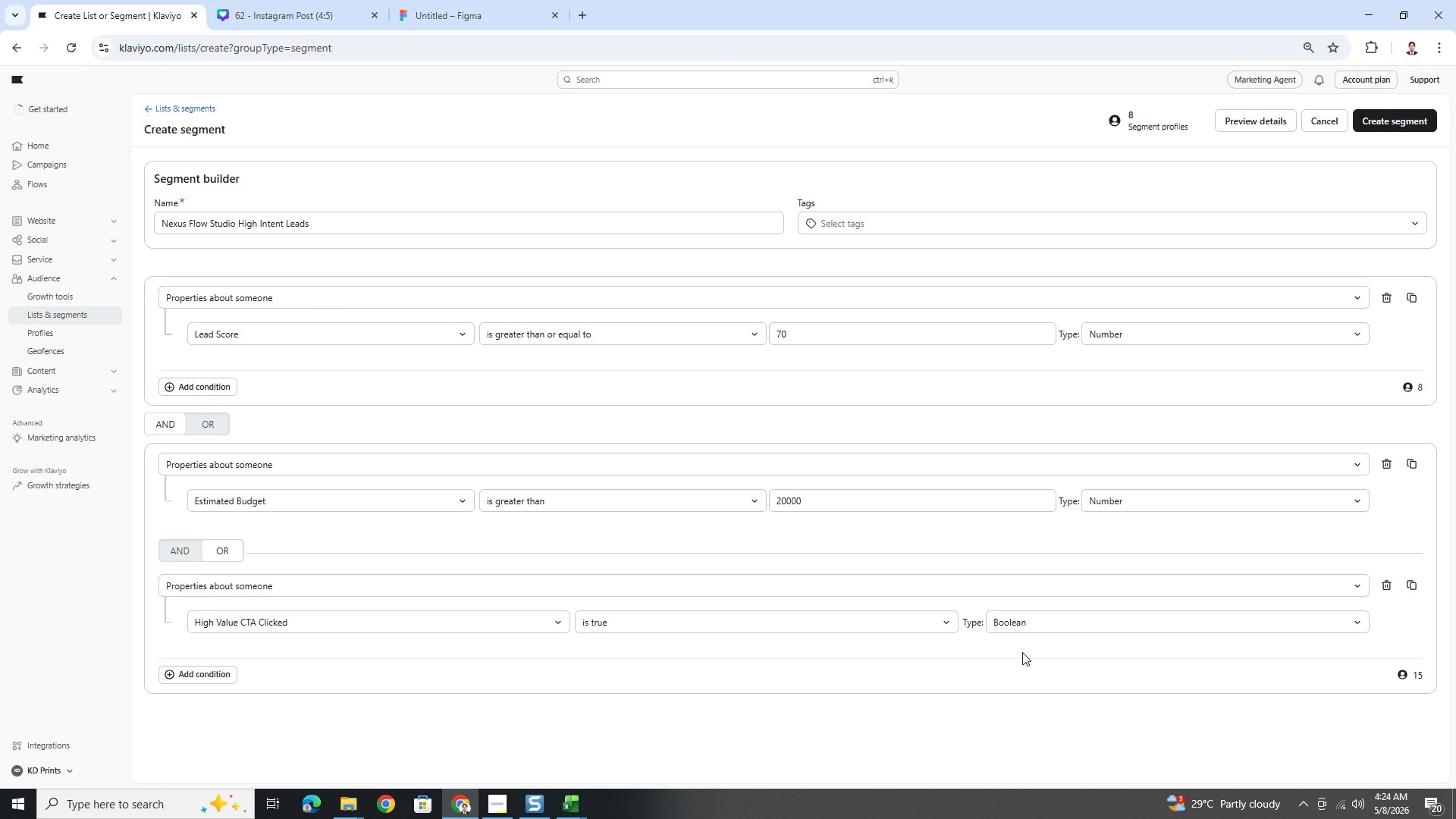 
wait(18.11)
 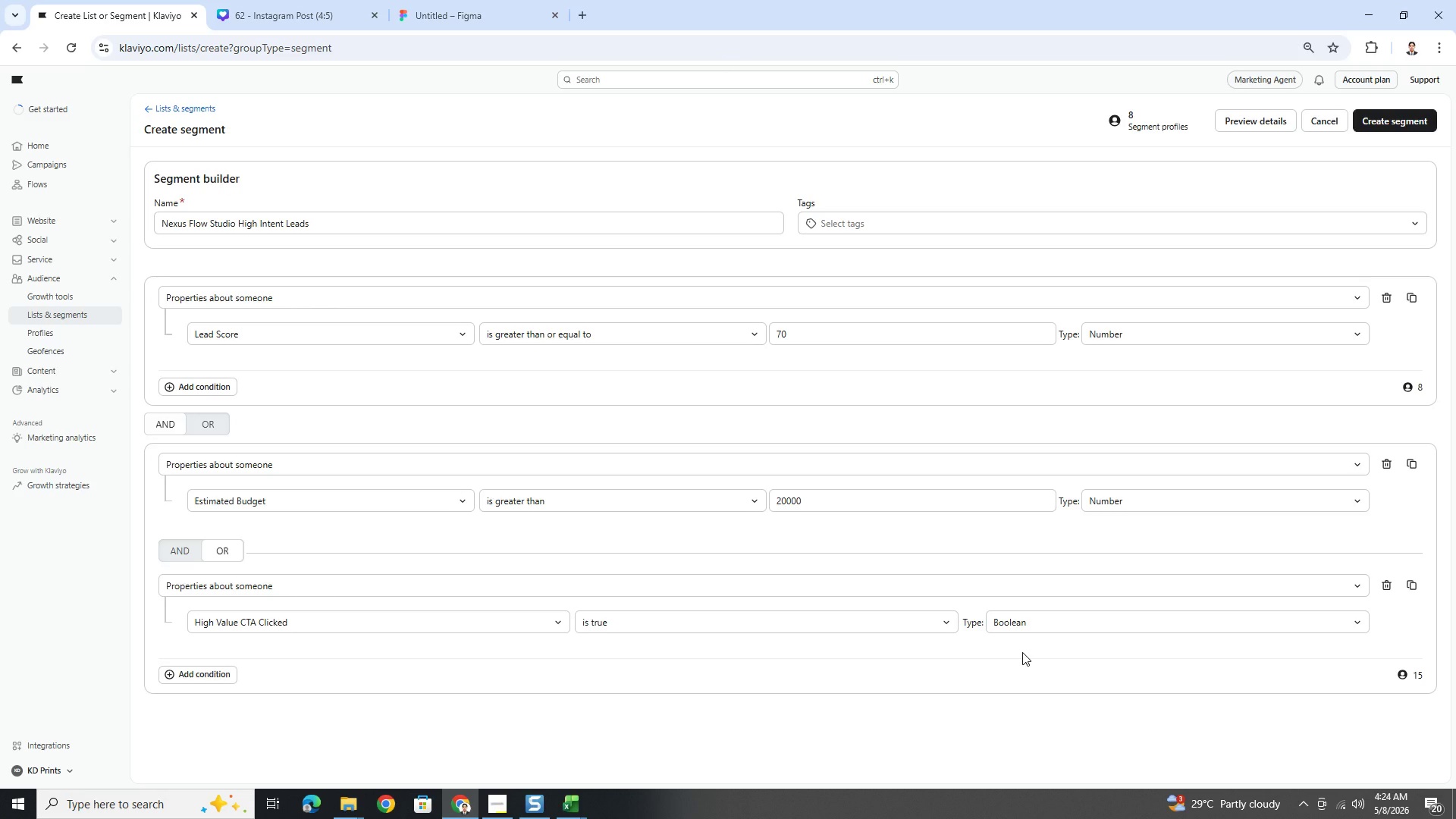 
scroll: coordinate [1046, 573], scroll_direction: up, amount: 1.0
 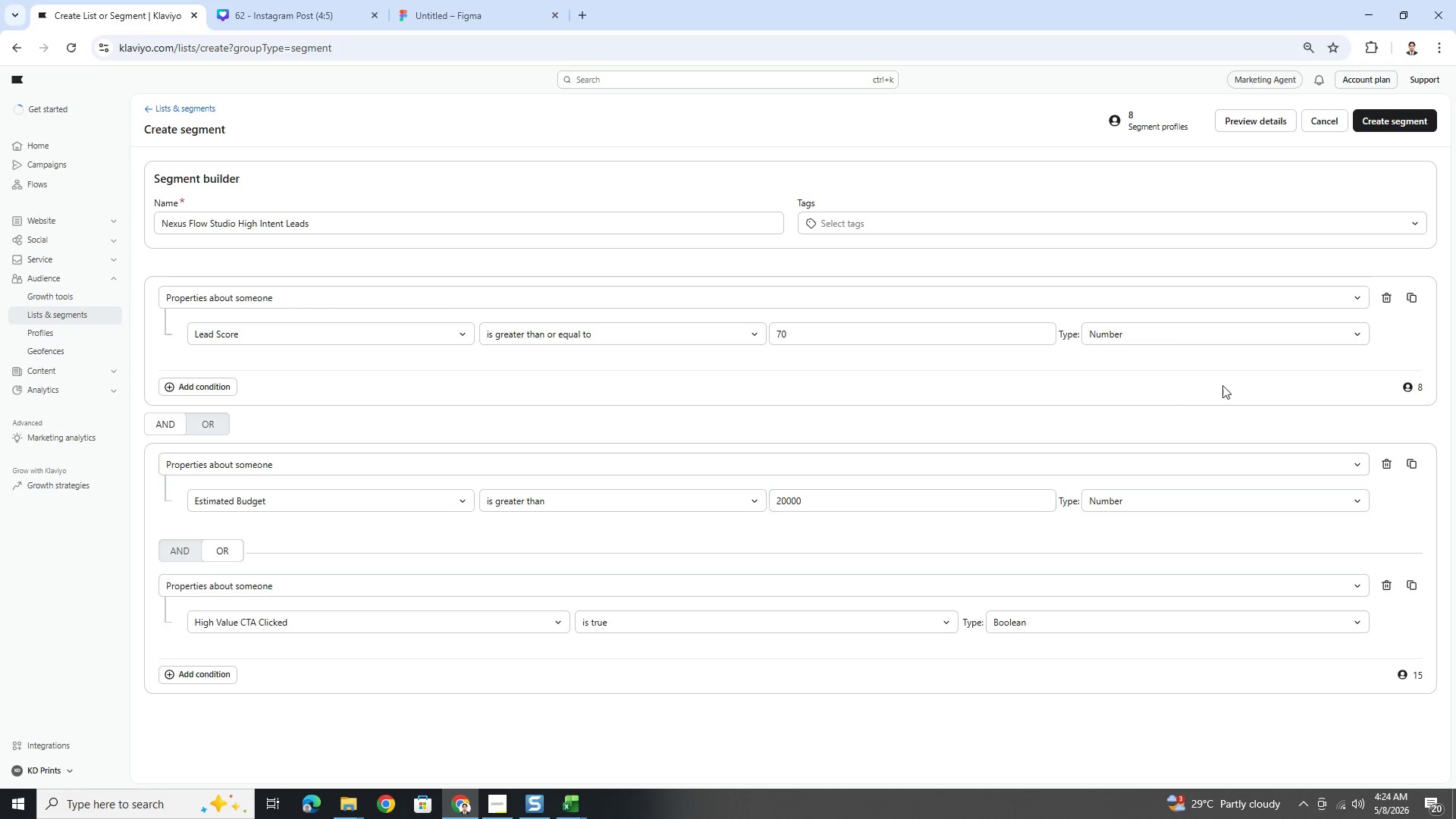 
wait(6.28)
 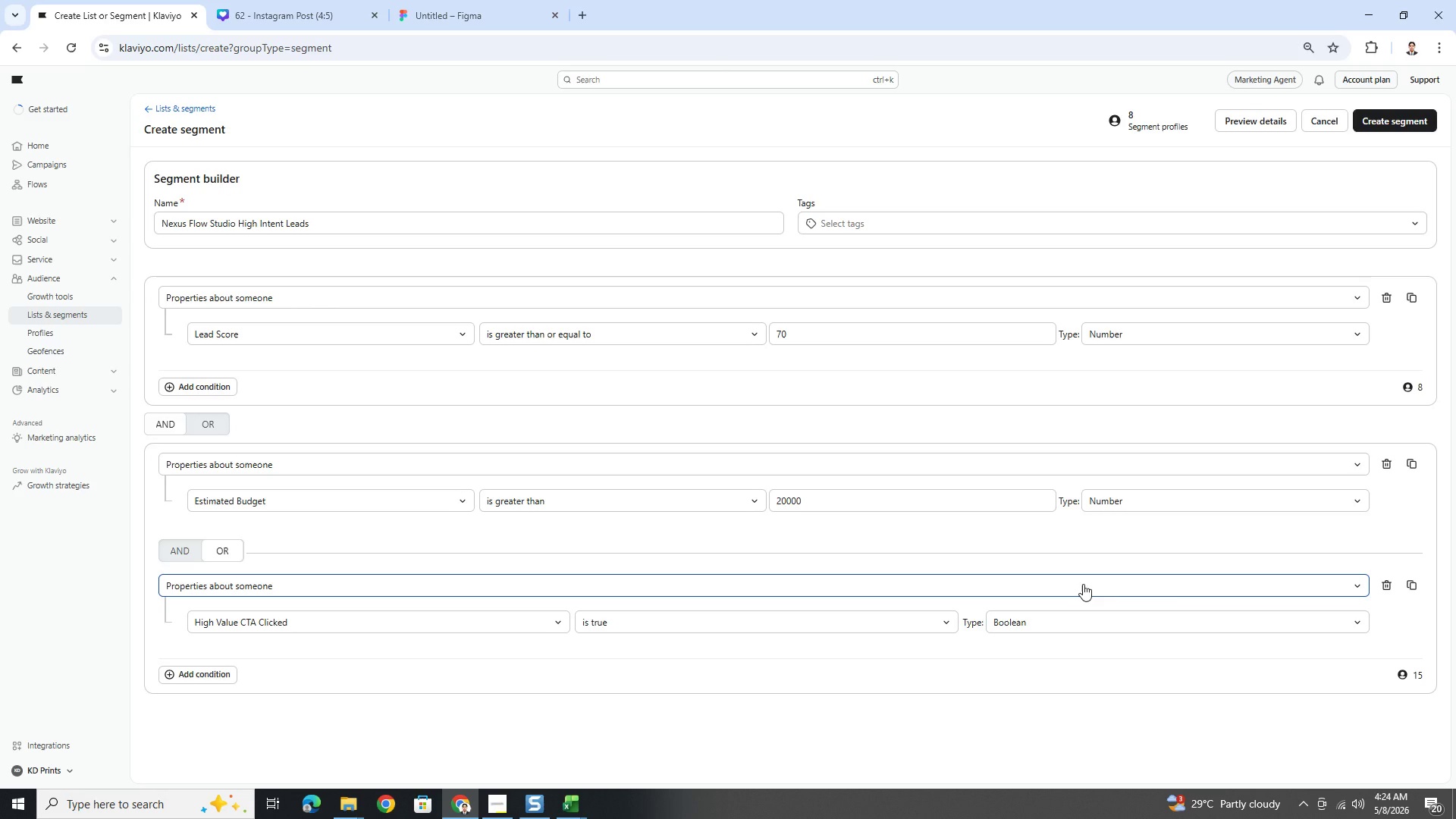 
left_click([1375, 130])
 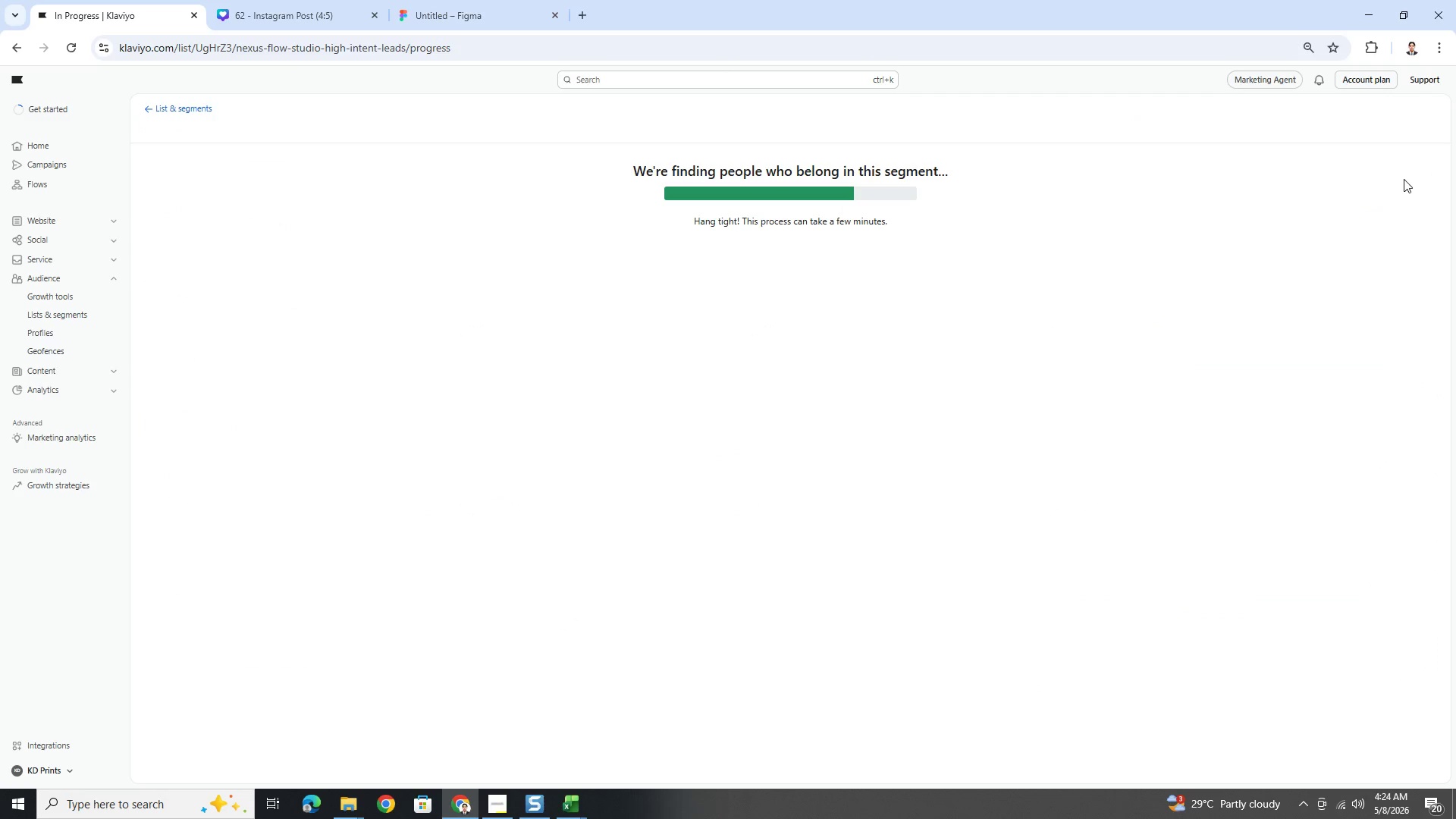 
left_click([496, 809])